 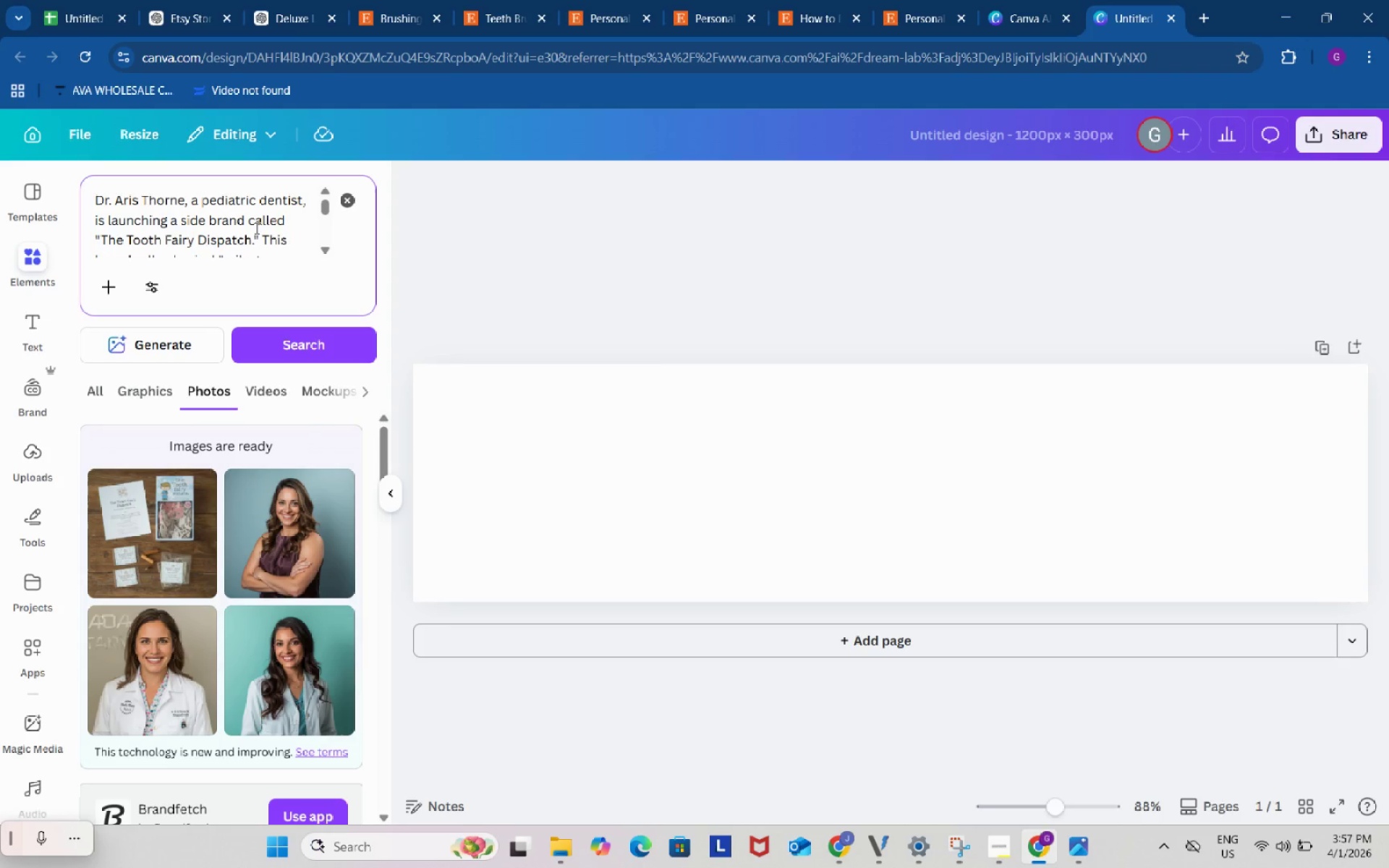 
key(Control+A)
 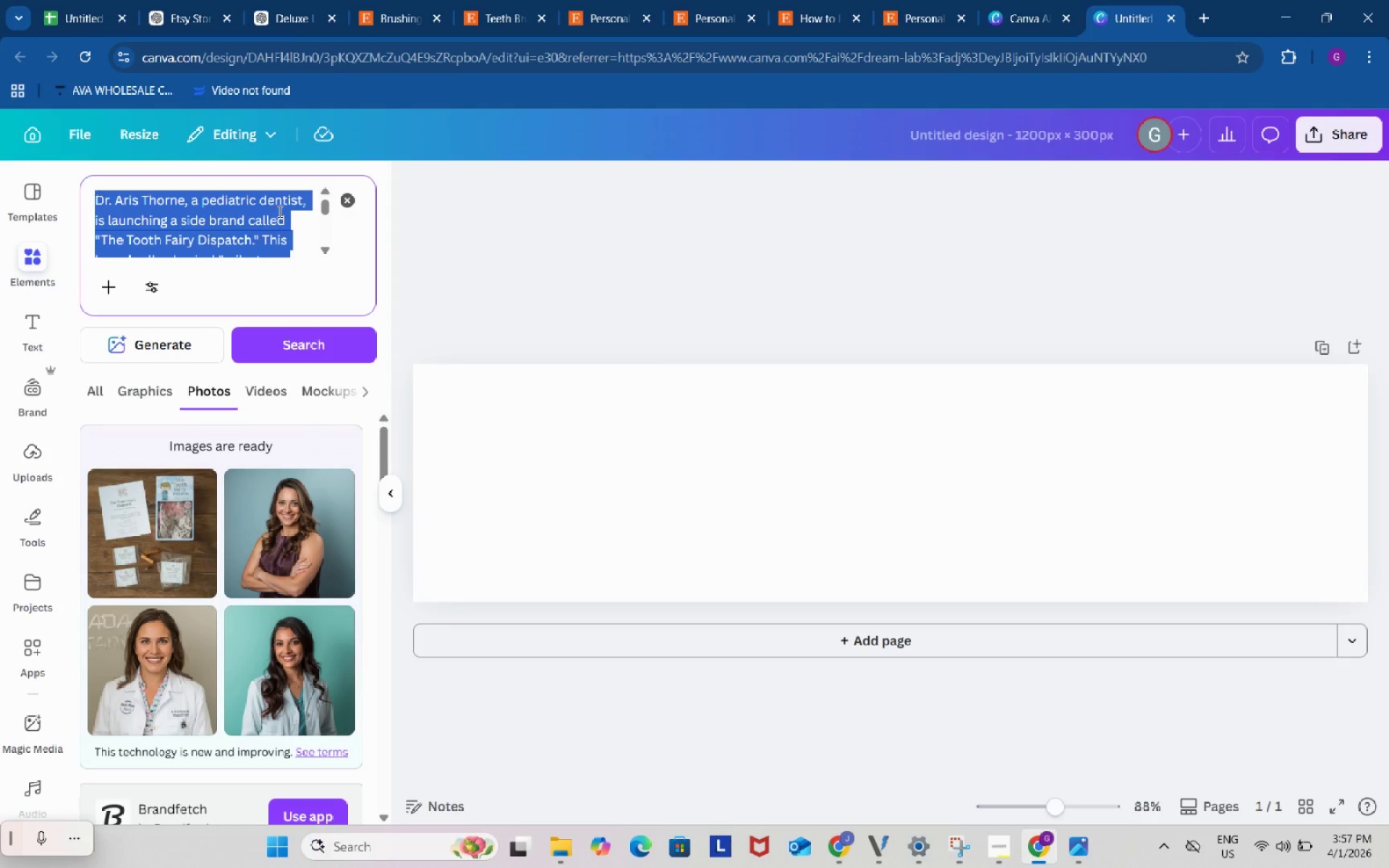 
key(Control+C)
 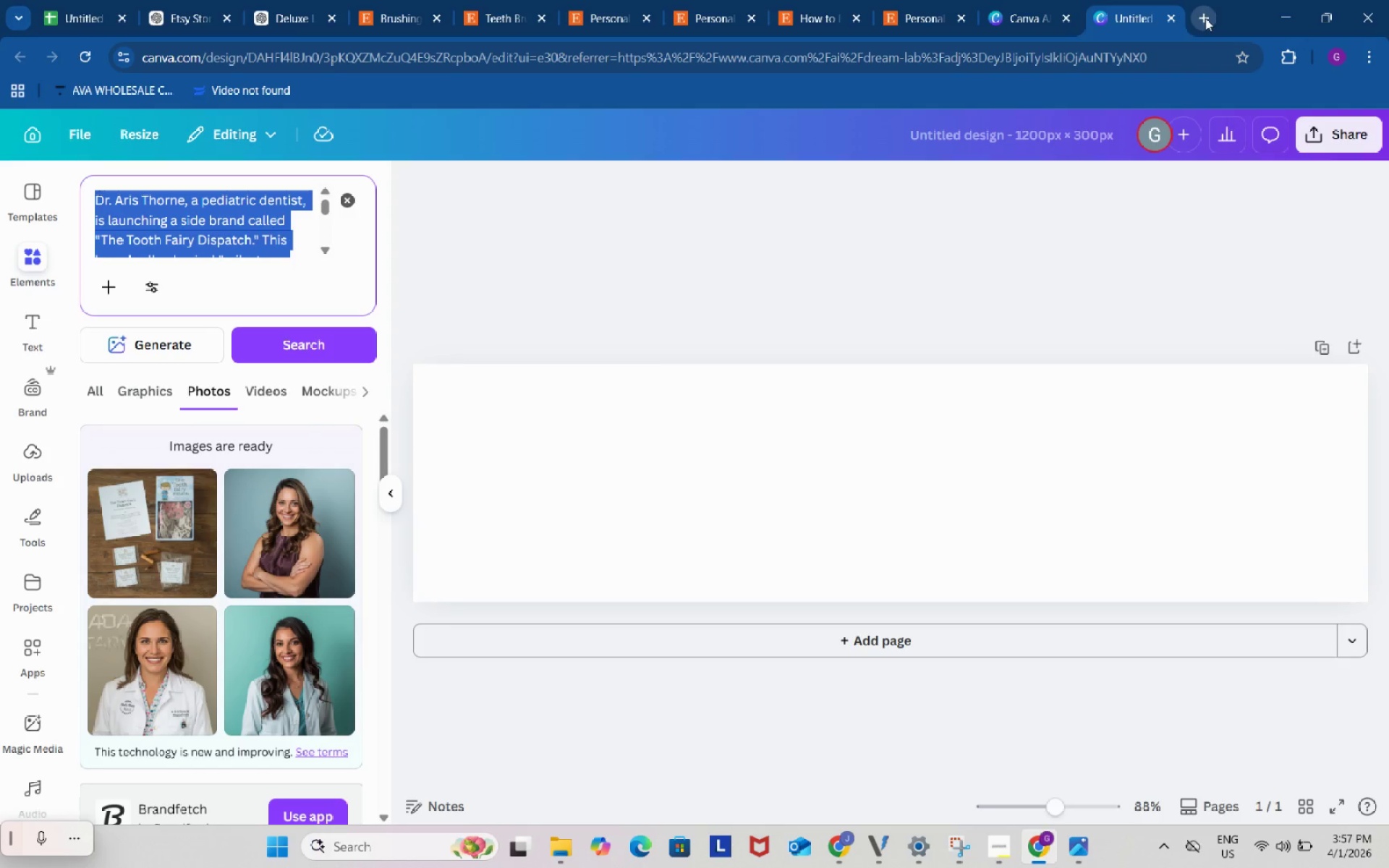 
left_click([1205, 18])
 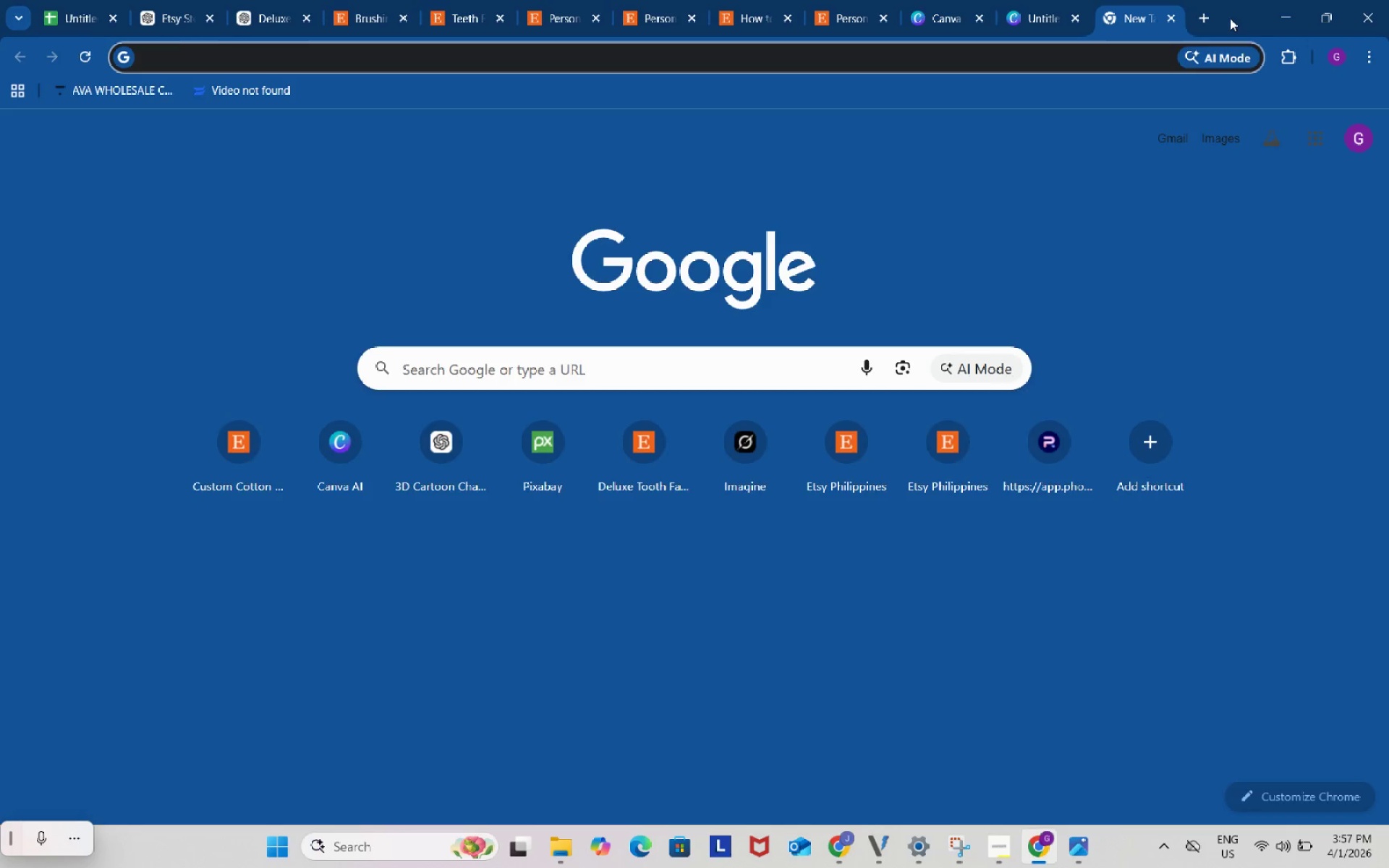 
type(google banana)
 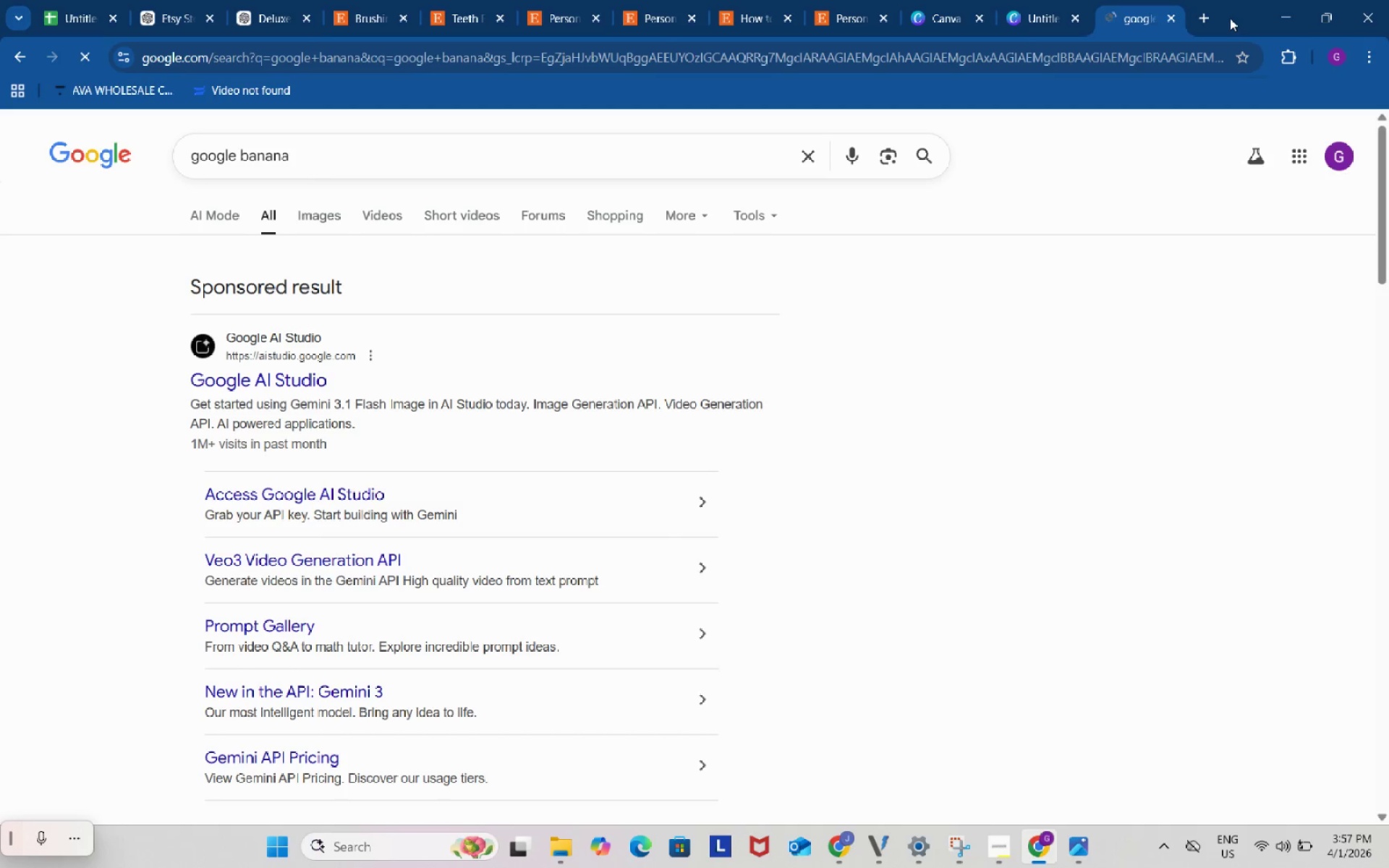 
key(Enter)
 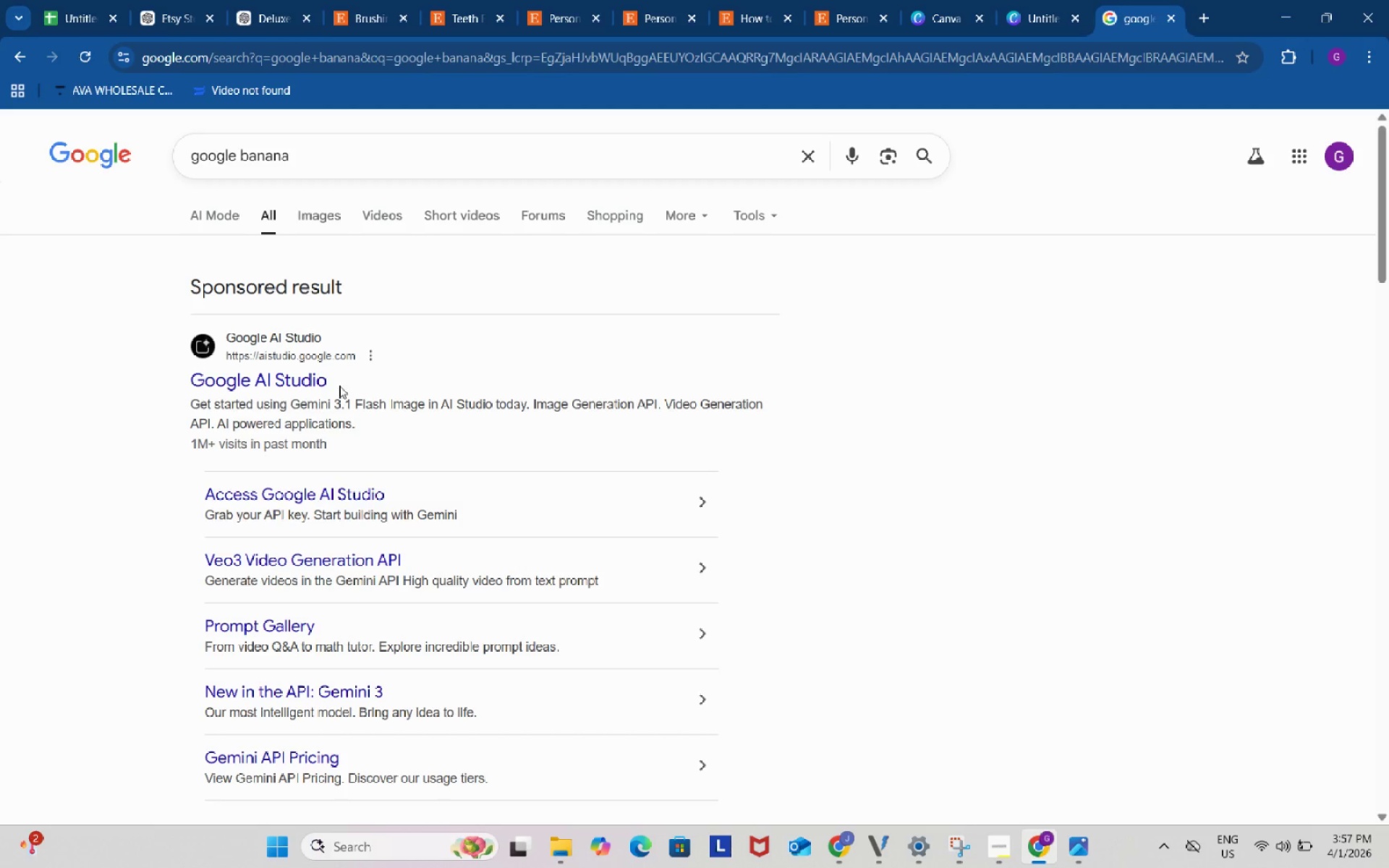 
scroll: coordinate [335, 417], scroll_direction: down, amount: 8.0
 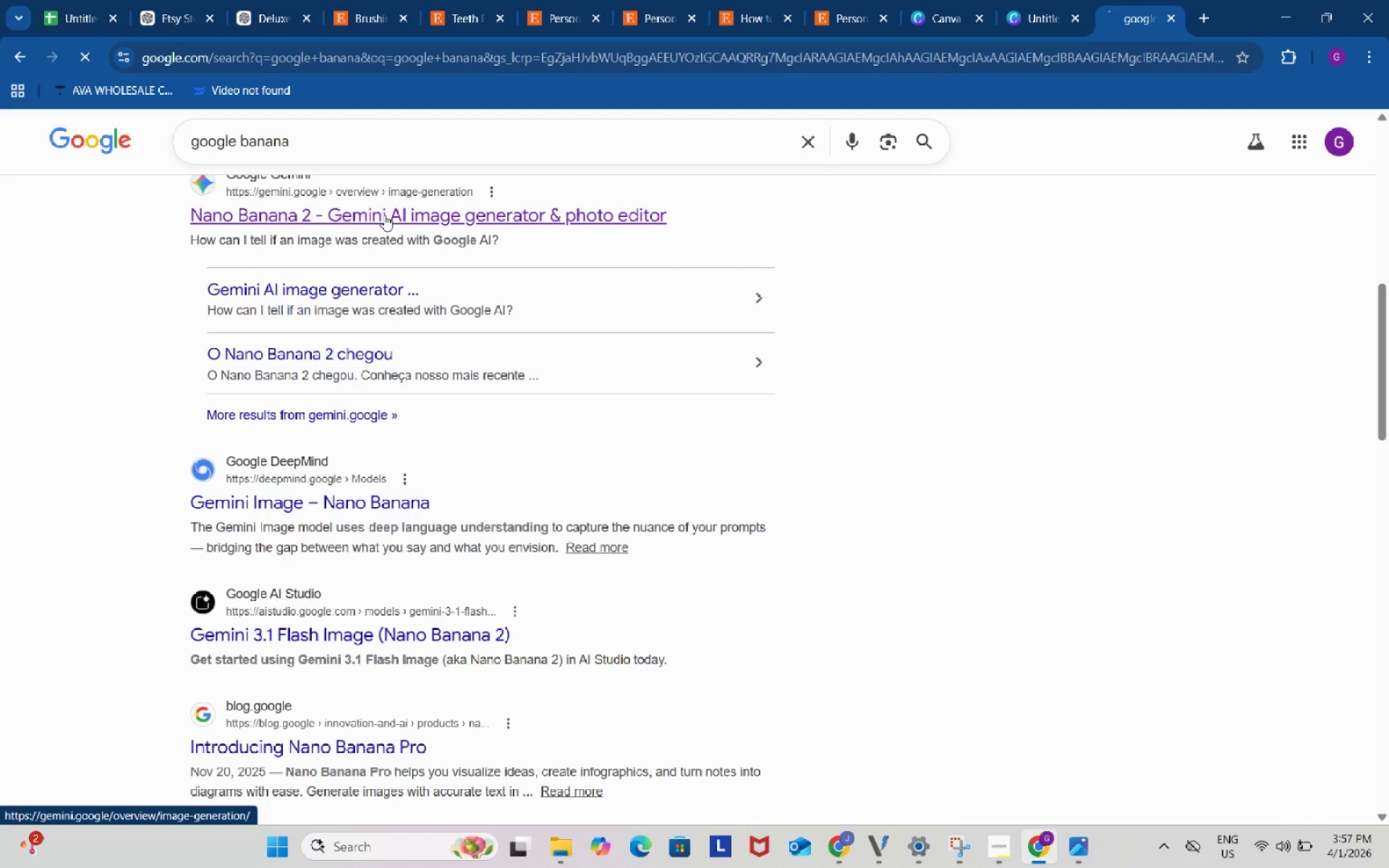 
left_click([384, 215])
 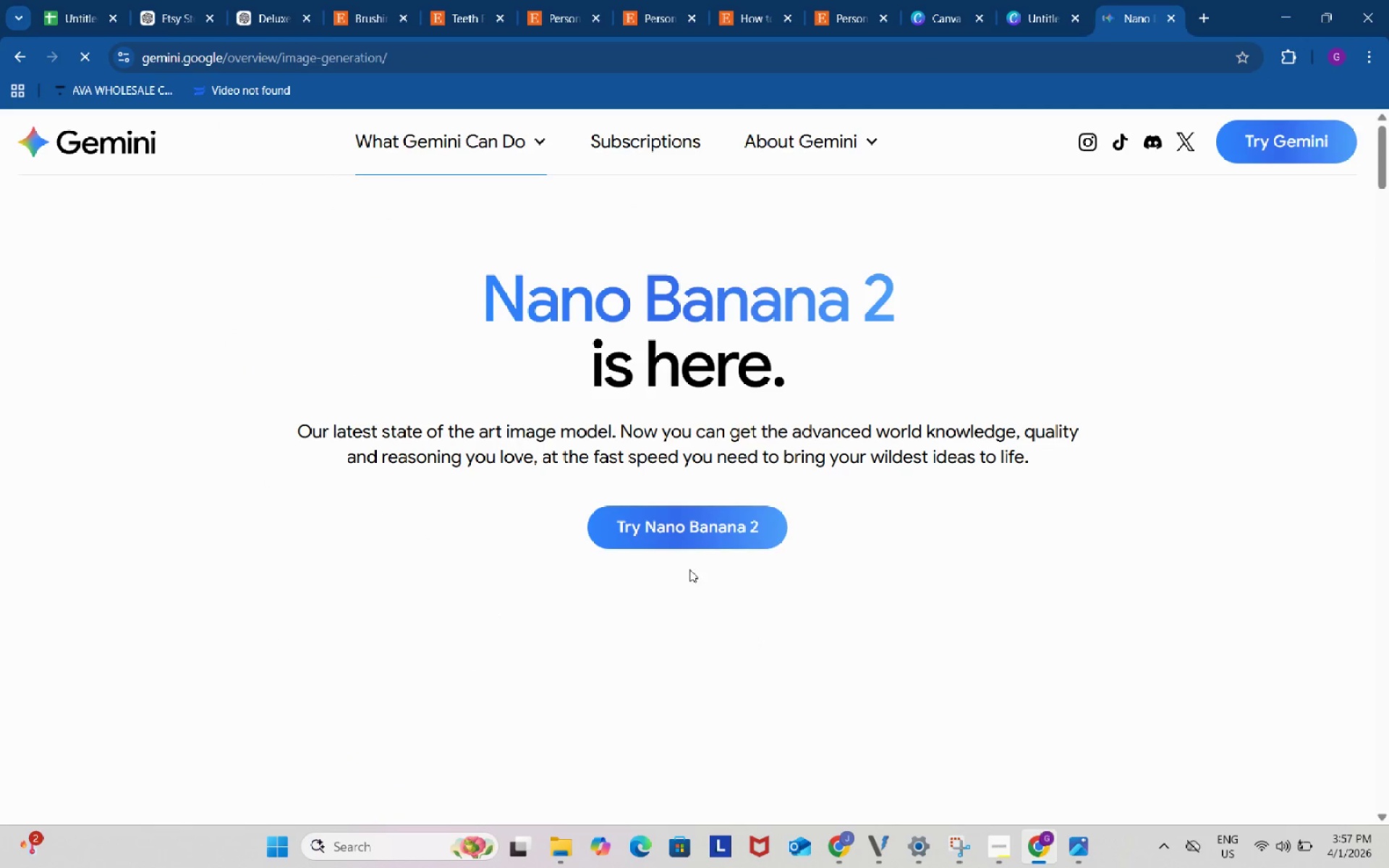 
left_click([692, 527])
 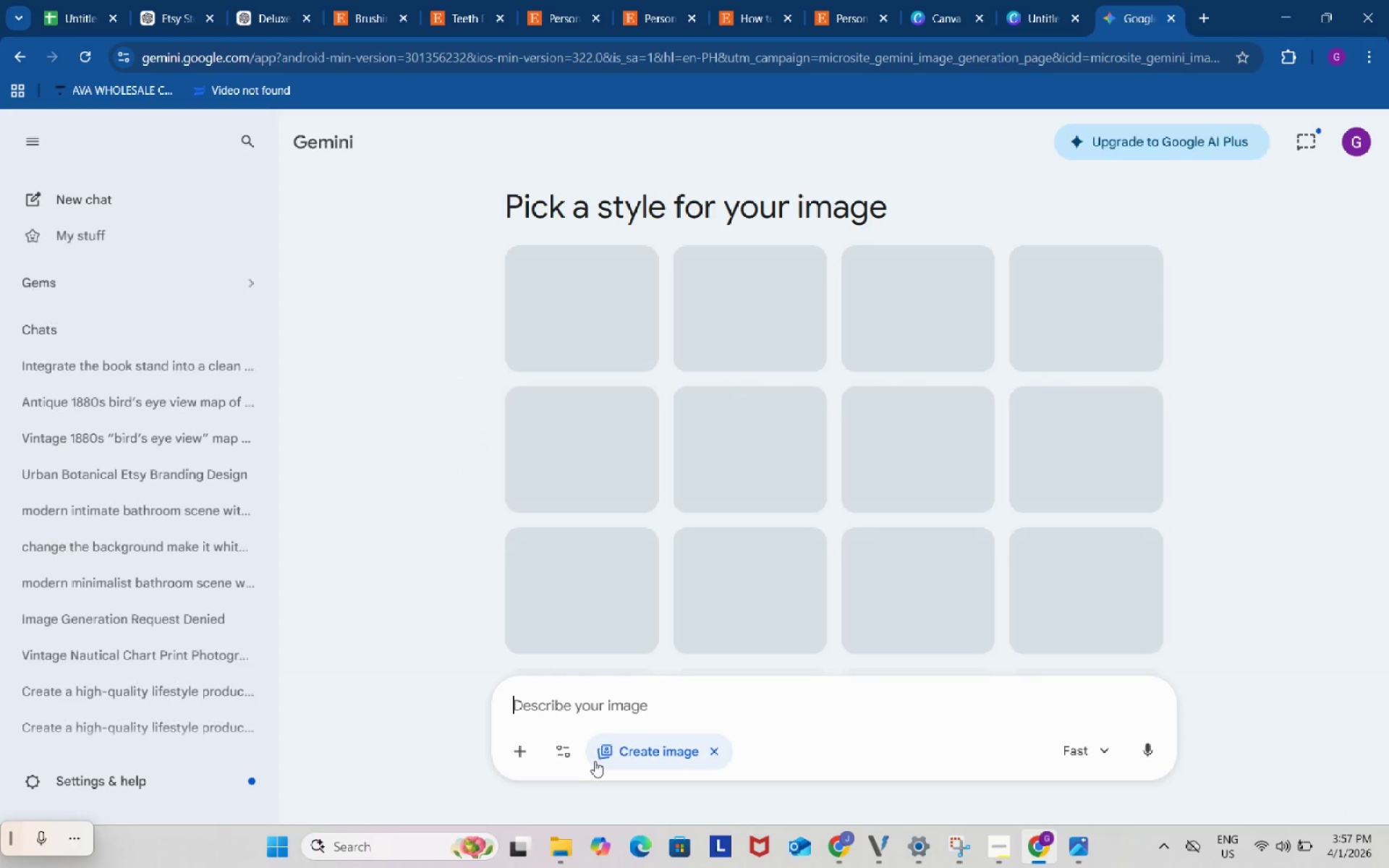 
left_click([621, 752])
 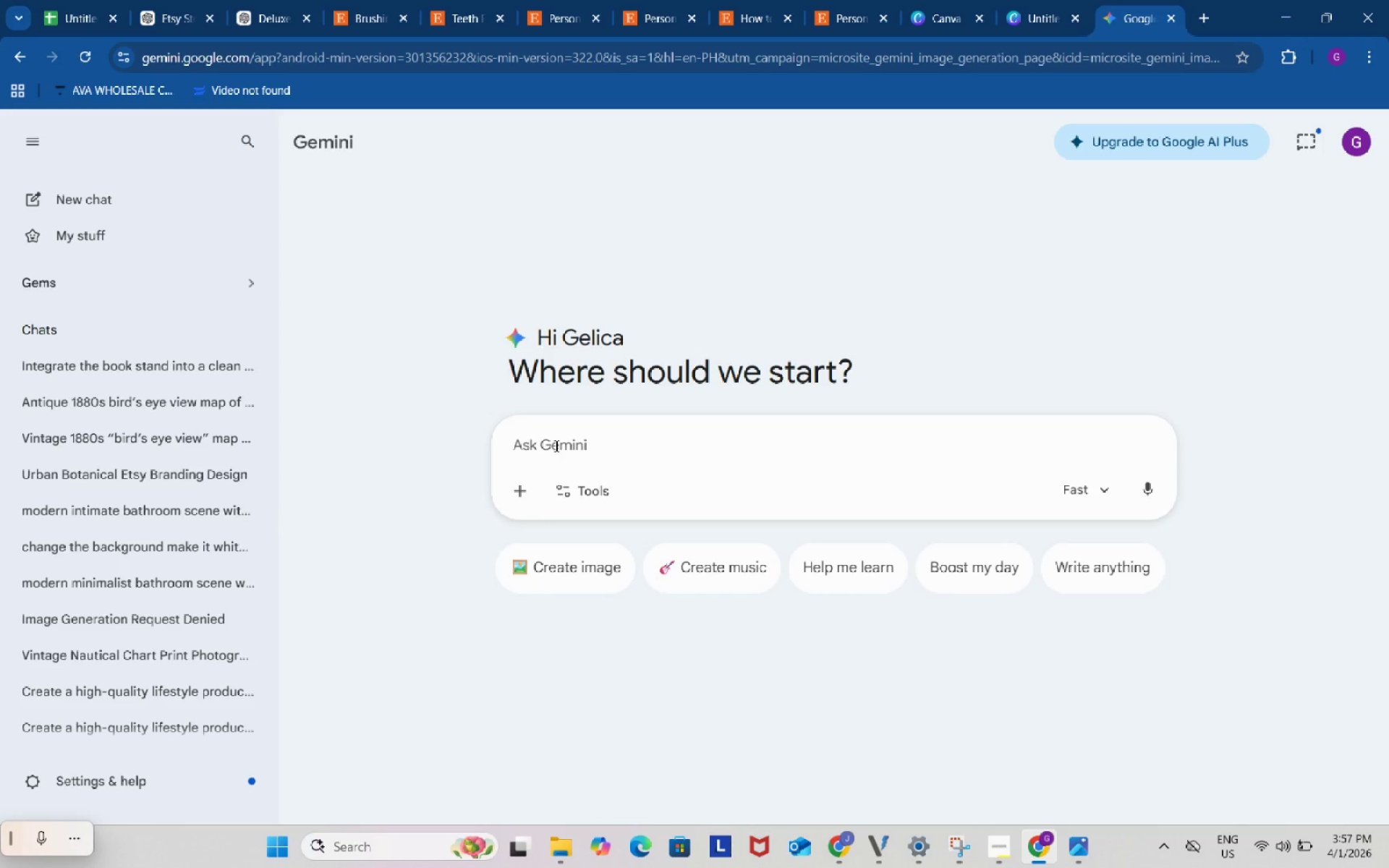 
left_click([555, 443])
 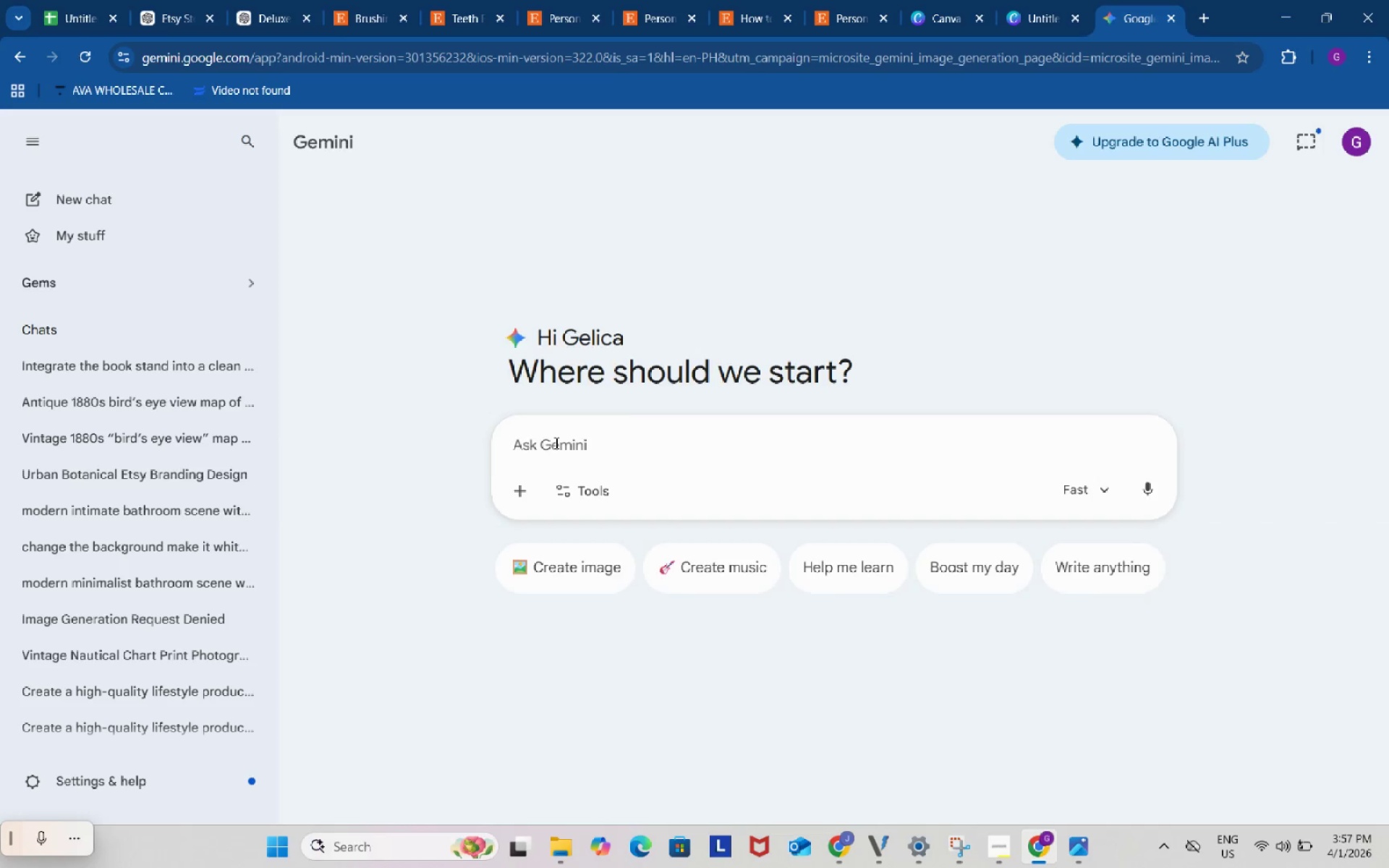 
key(Control+ControlLeft)
 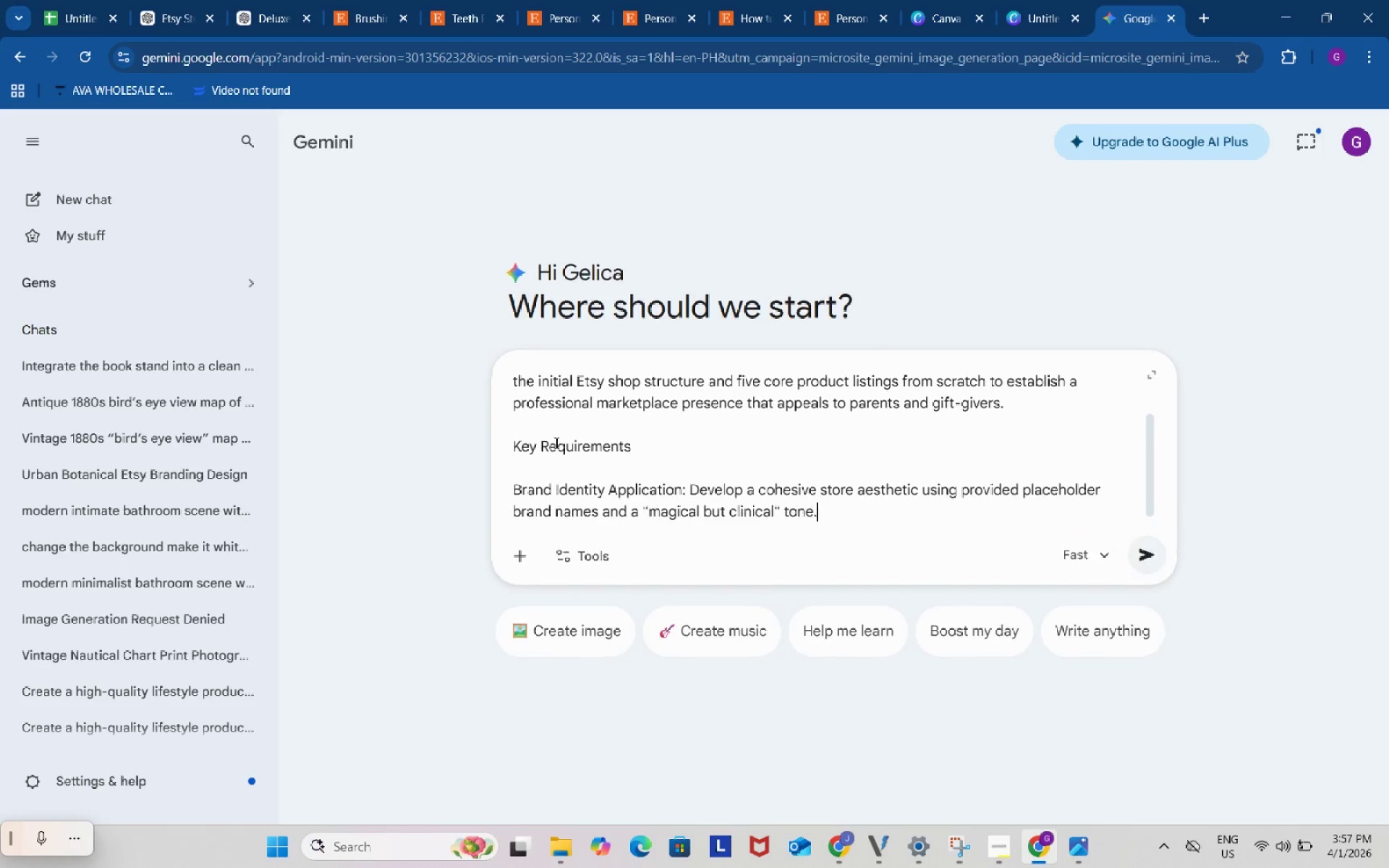 
key(Control+V)
 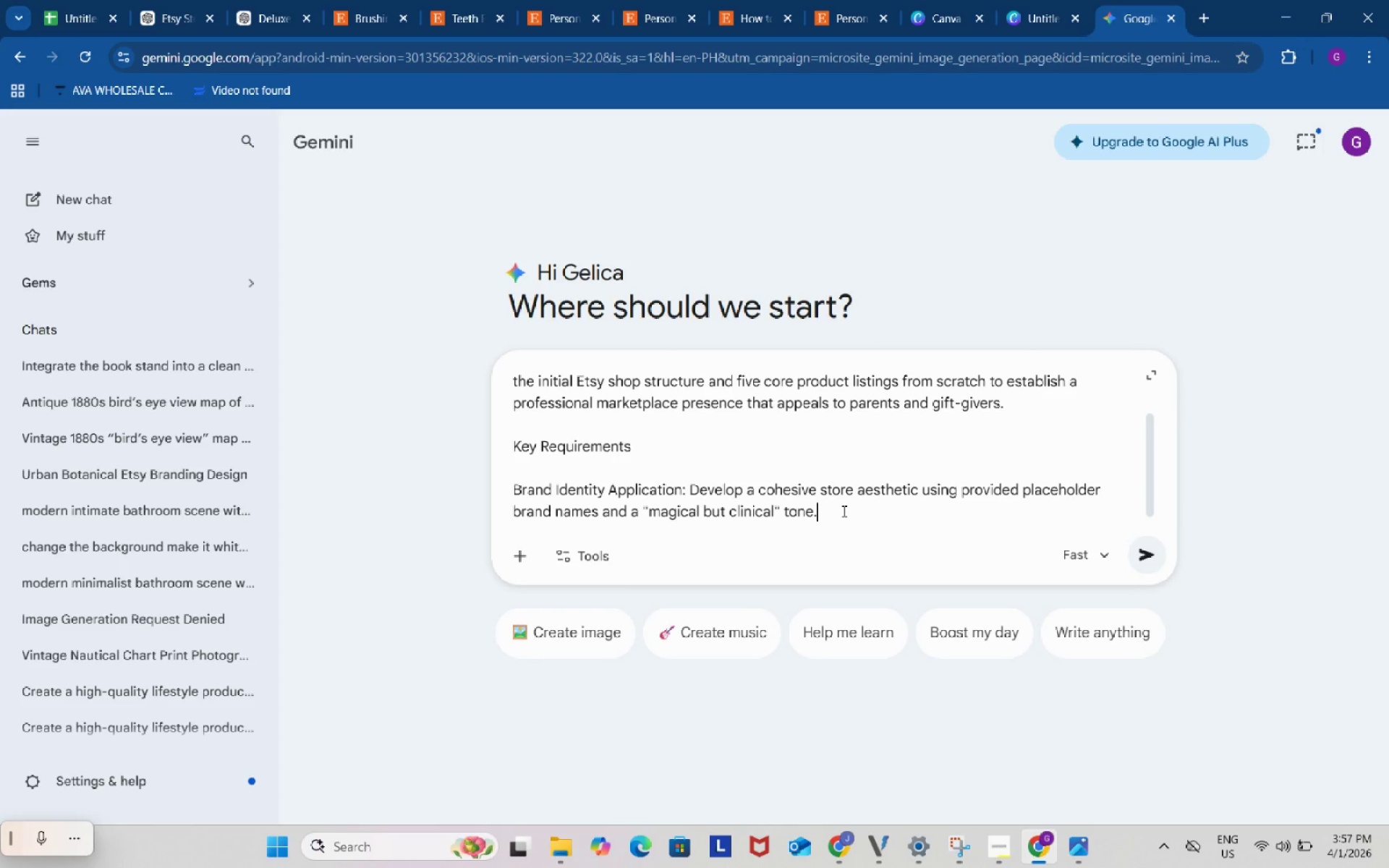 
type( create me a logo)
 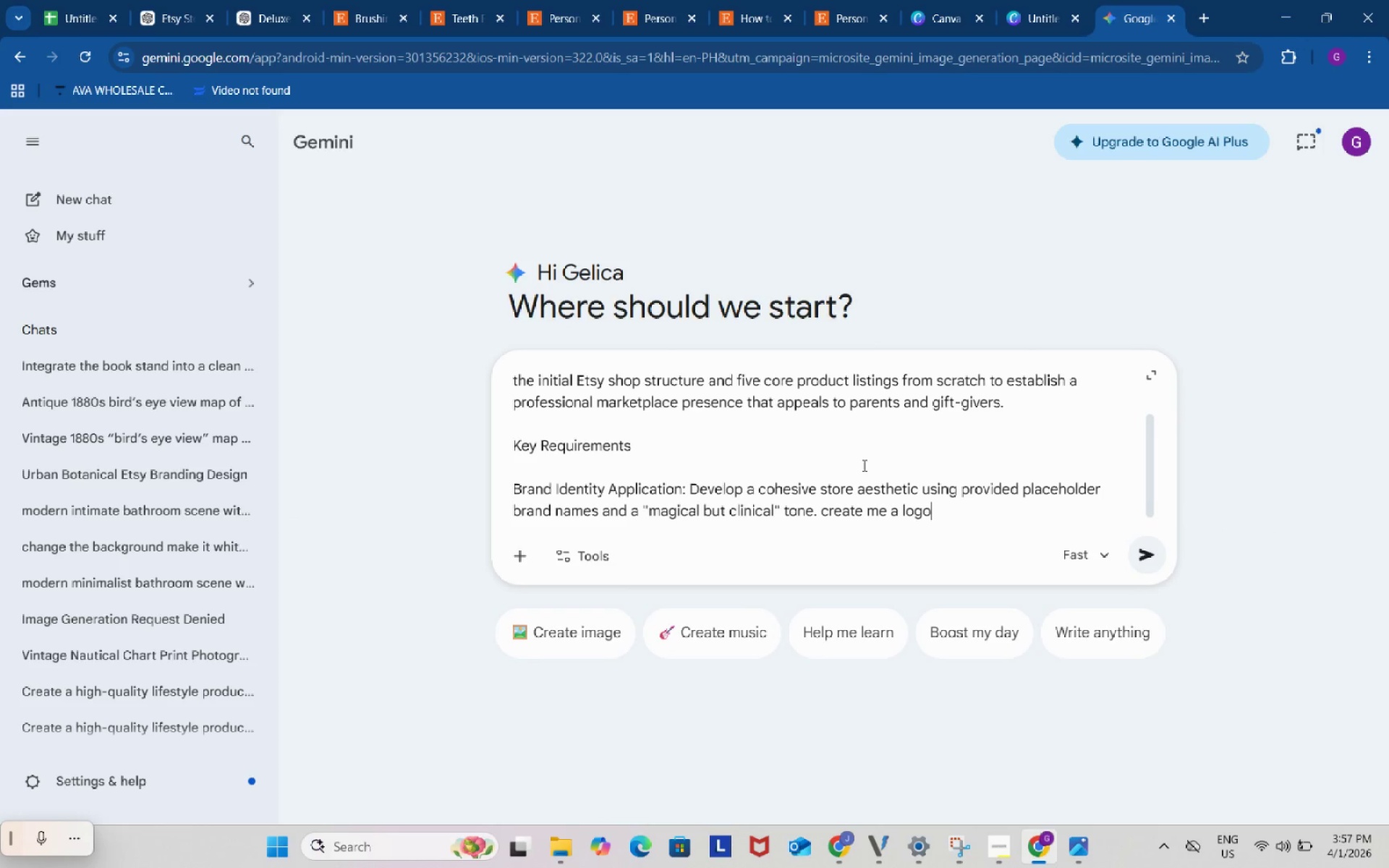 
scroll: coordinate [862, 462], scroll_direction: none, amount: 0.0
 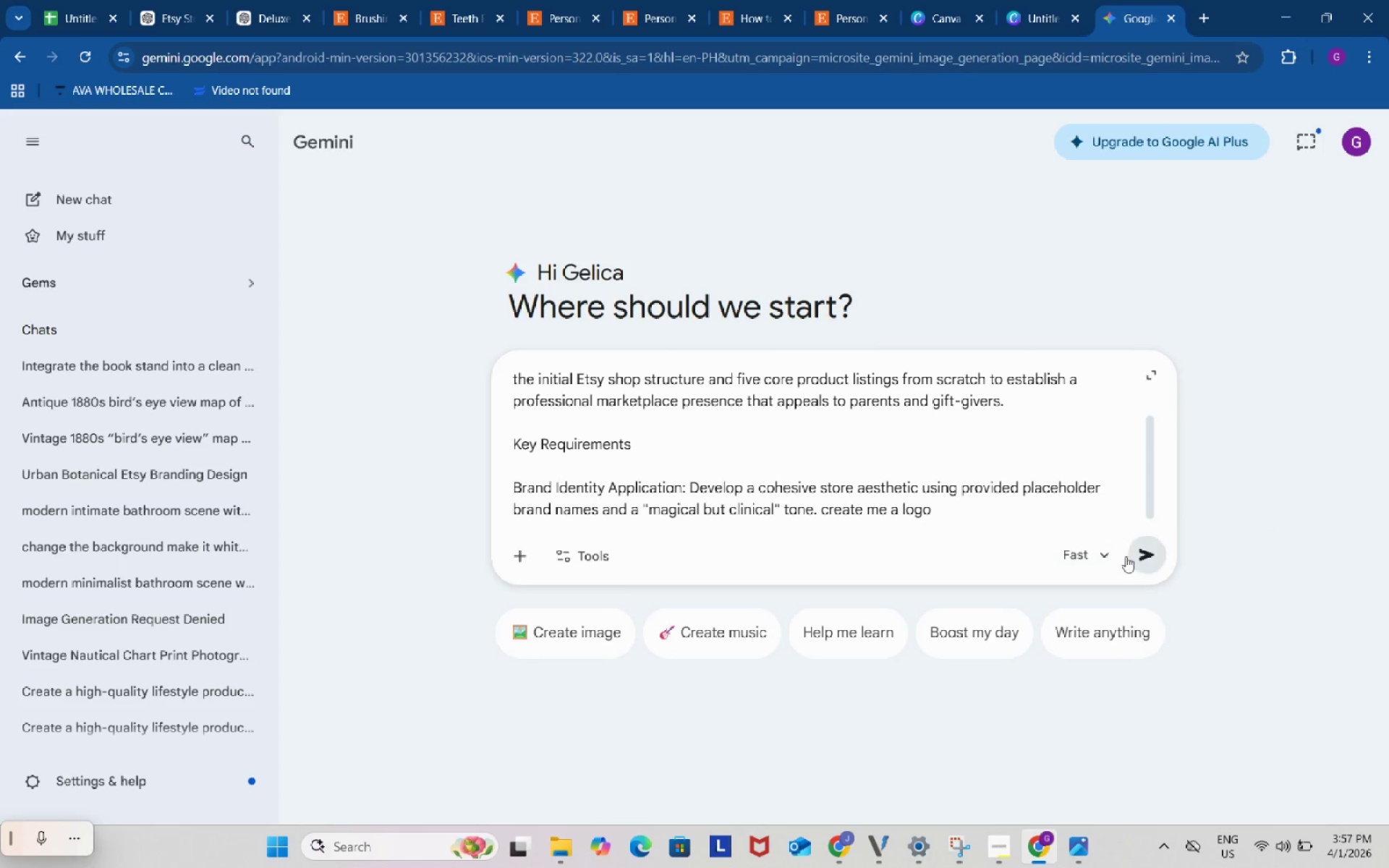 
left_click([1139, 556])
 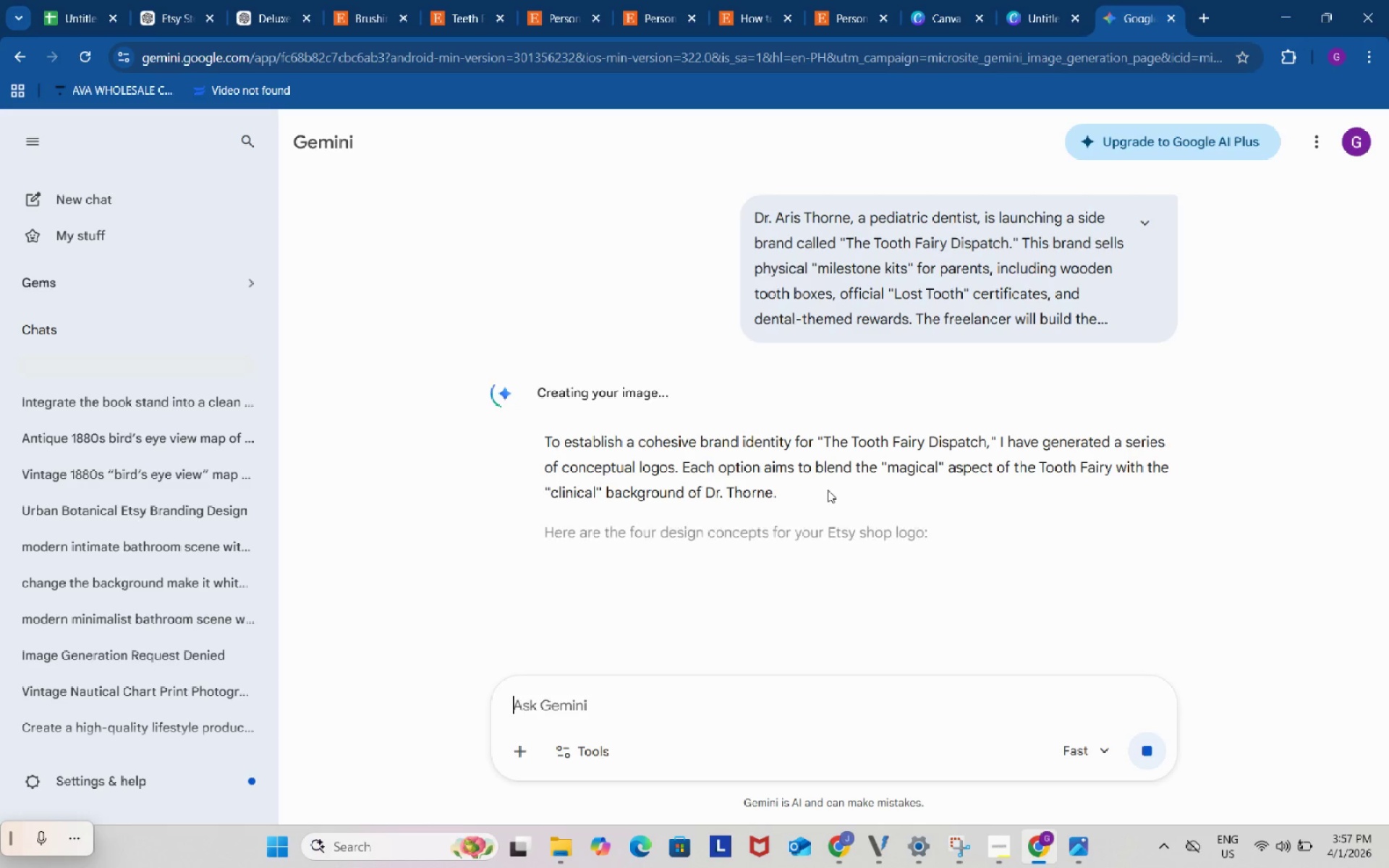 
scroll: coordinate [828, 490], scroll_direction: down, amount: 8.0
 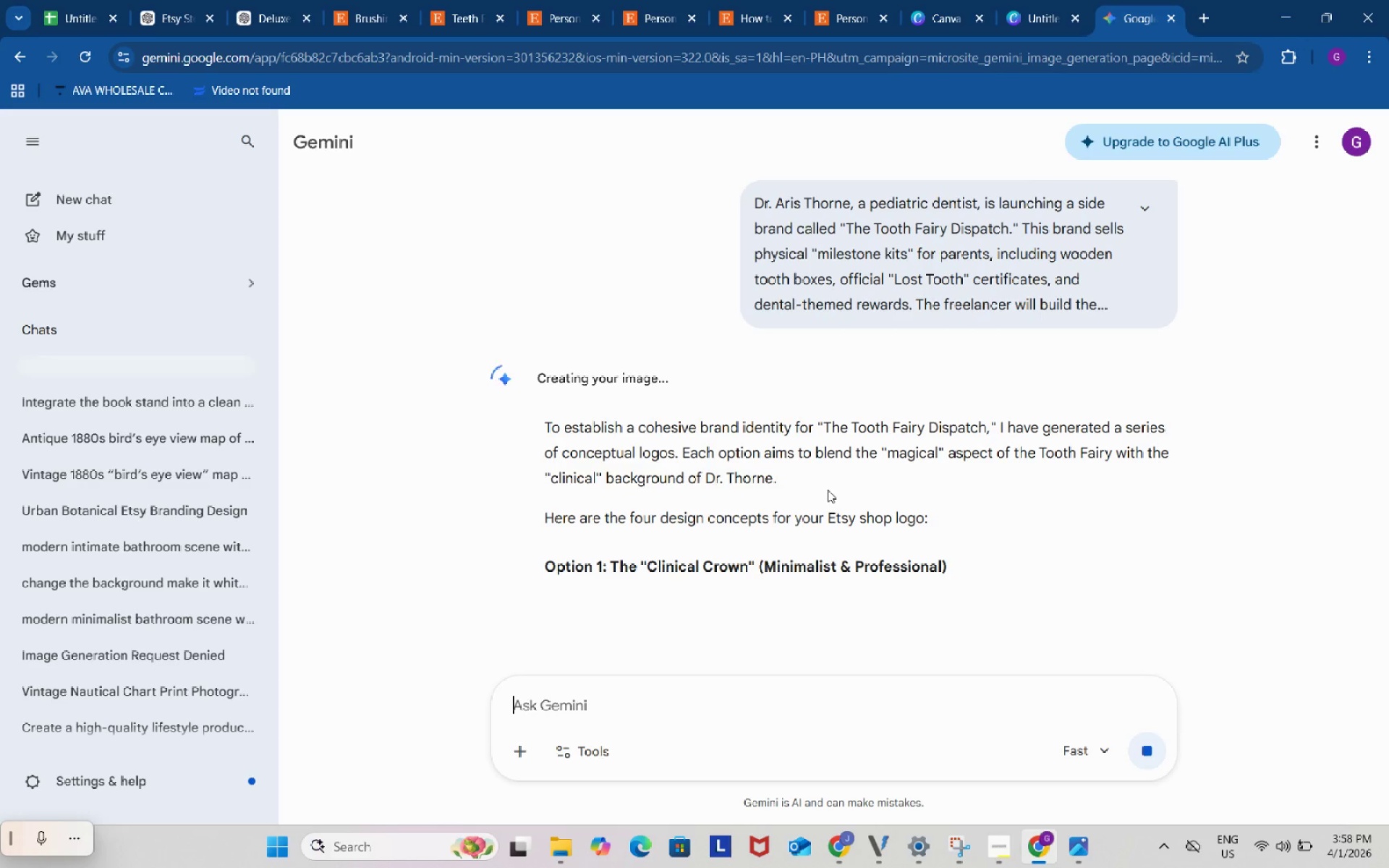 
wait(7.54)
 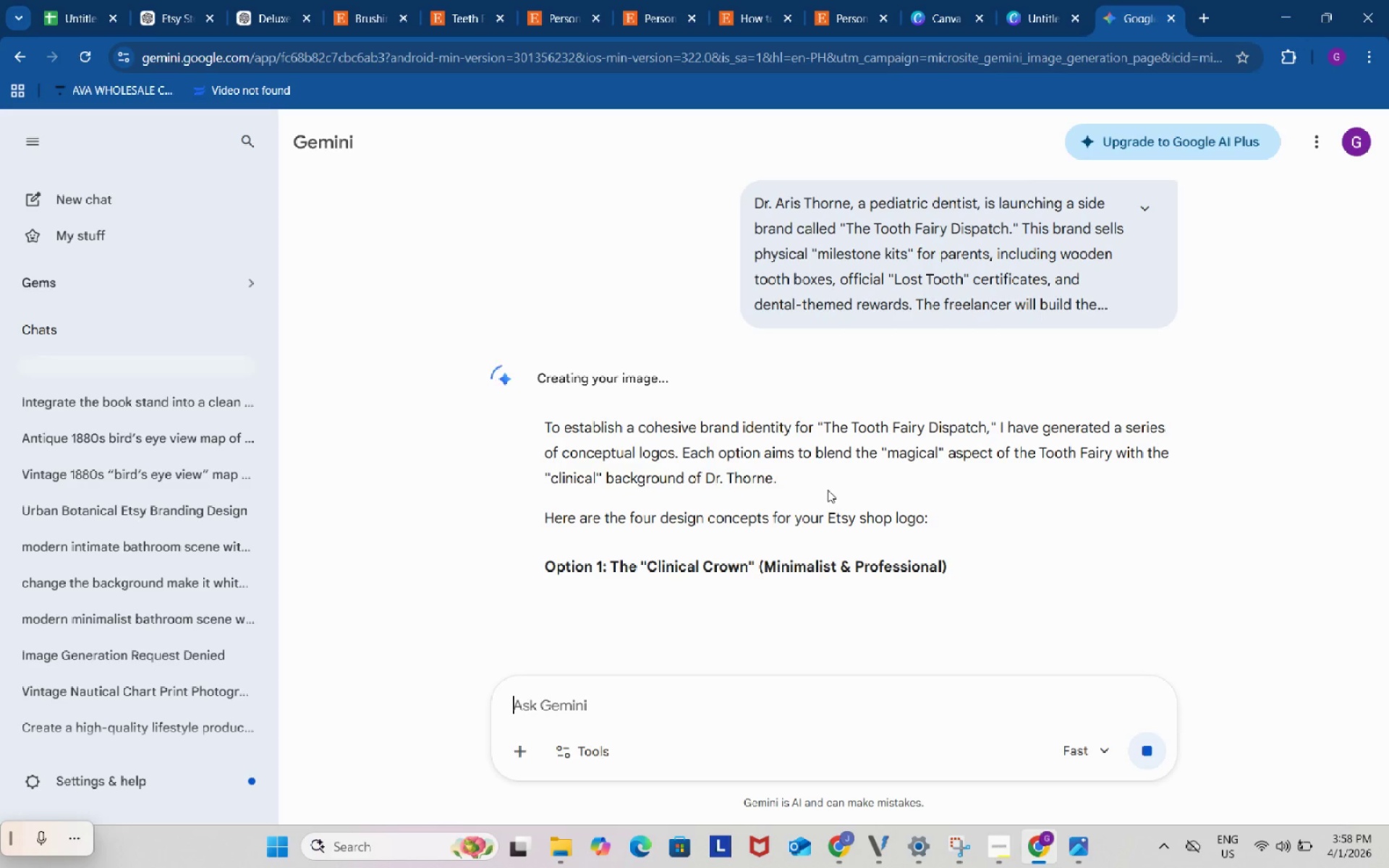 
scroll: coordinate [818, 503], scroll_direction: down, amount: 4.0
 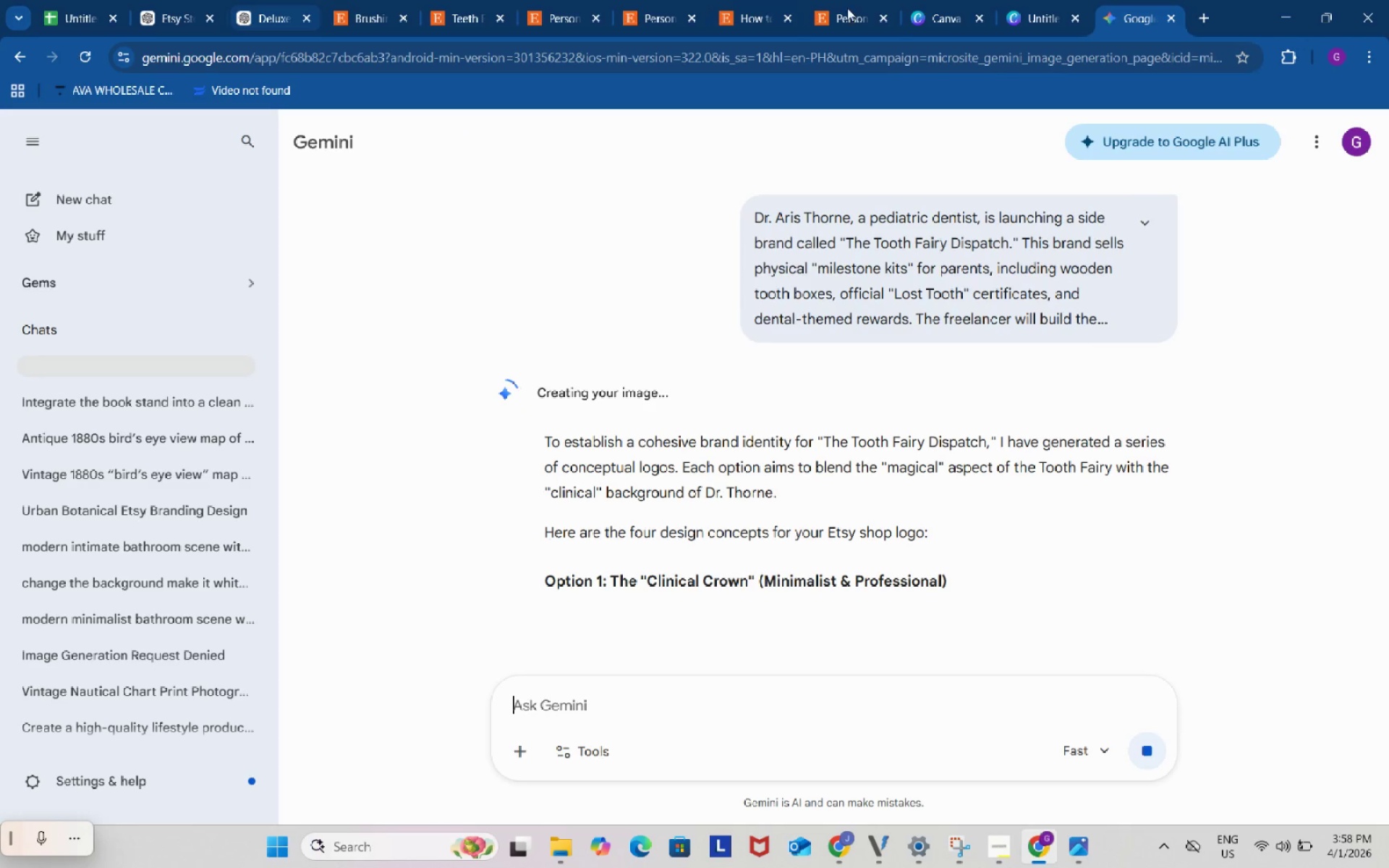 
left_click([948, 1])
 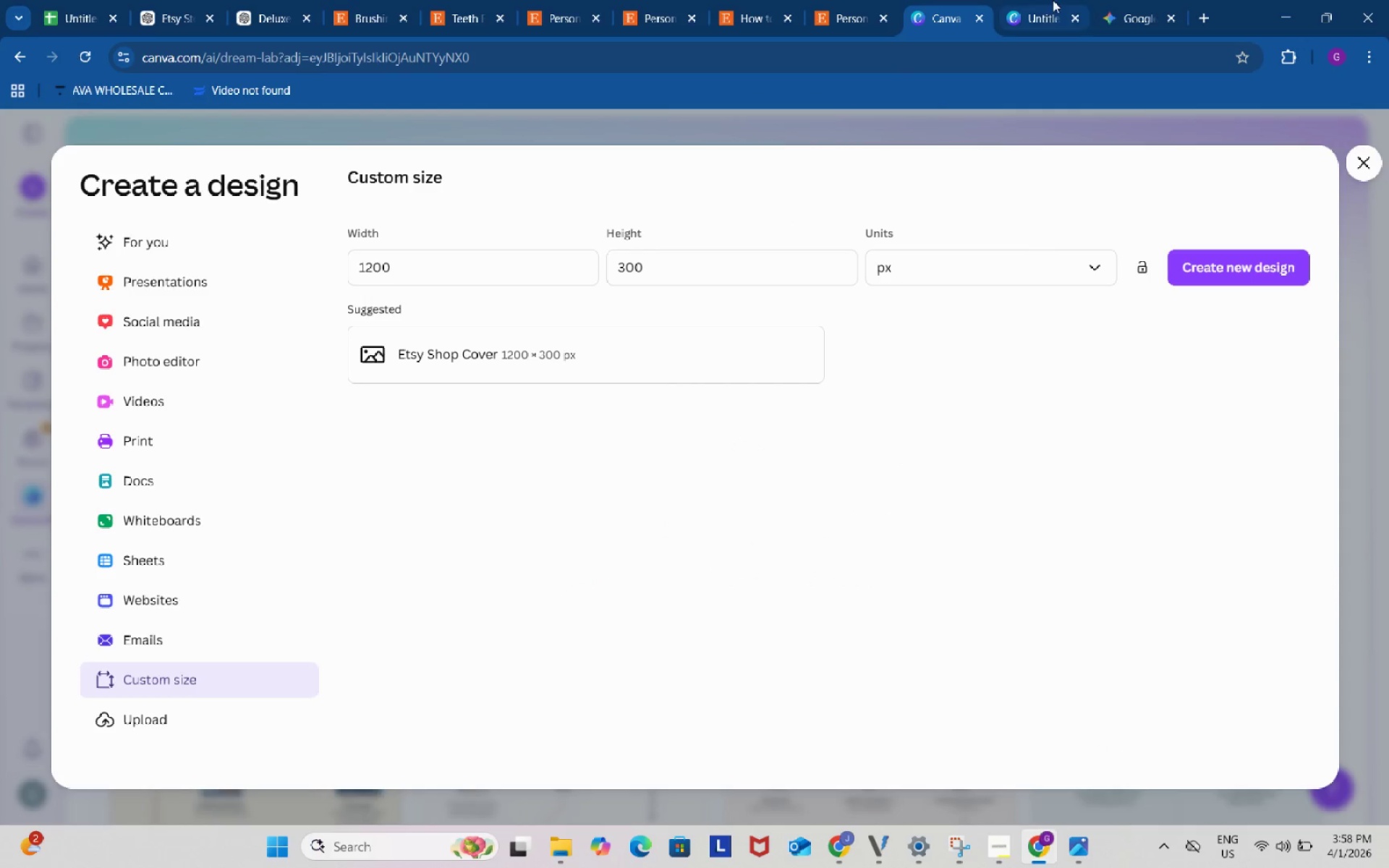 
left_click([1029, 0])
 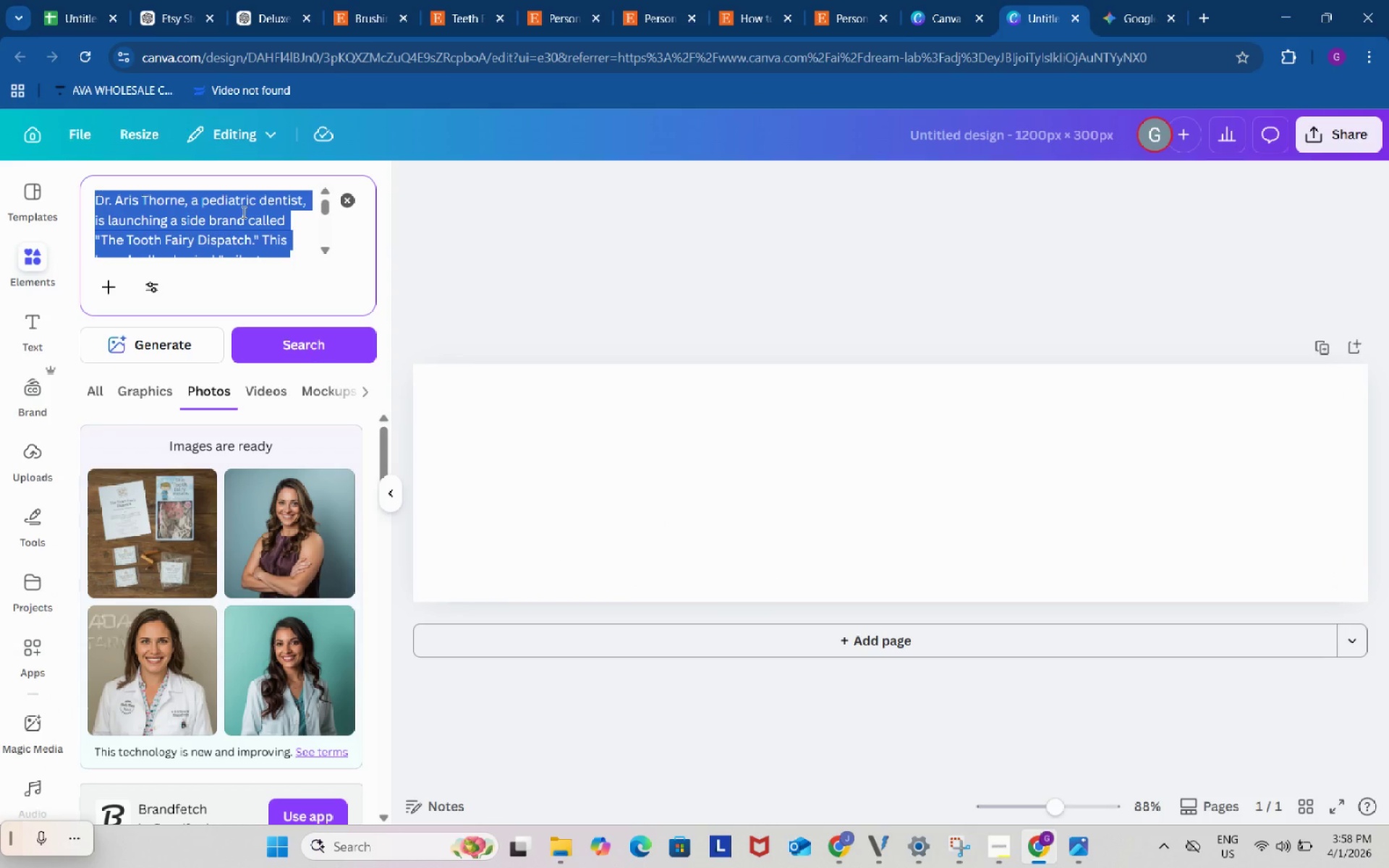 
left_click([242, 212])
 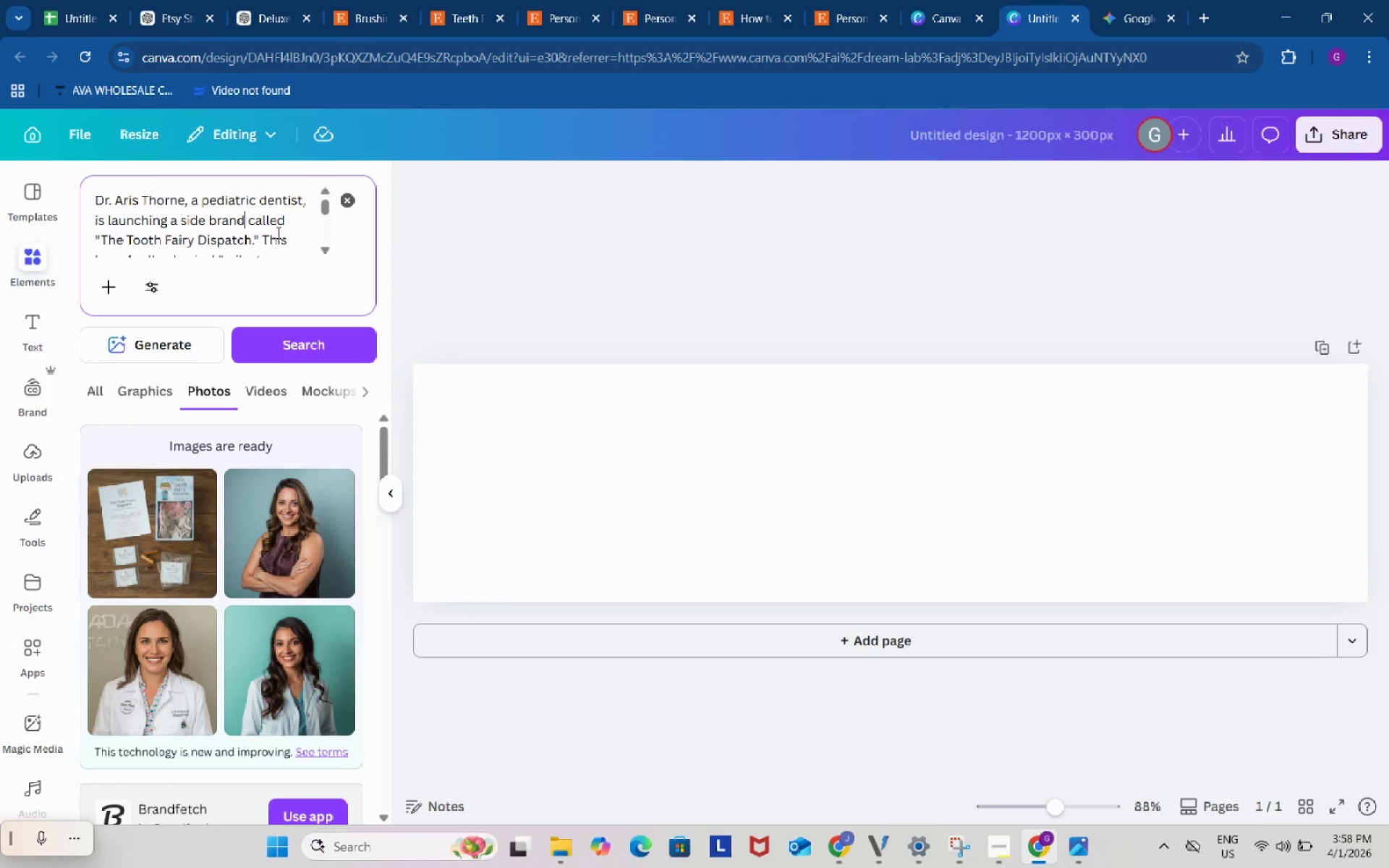 
scroll: coordinate [276, 232], scroll_direction: up, amount: 4.0
 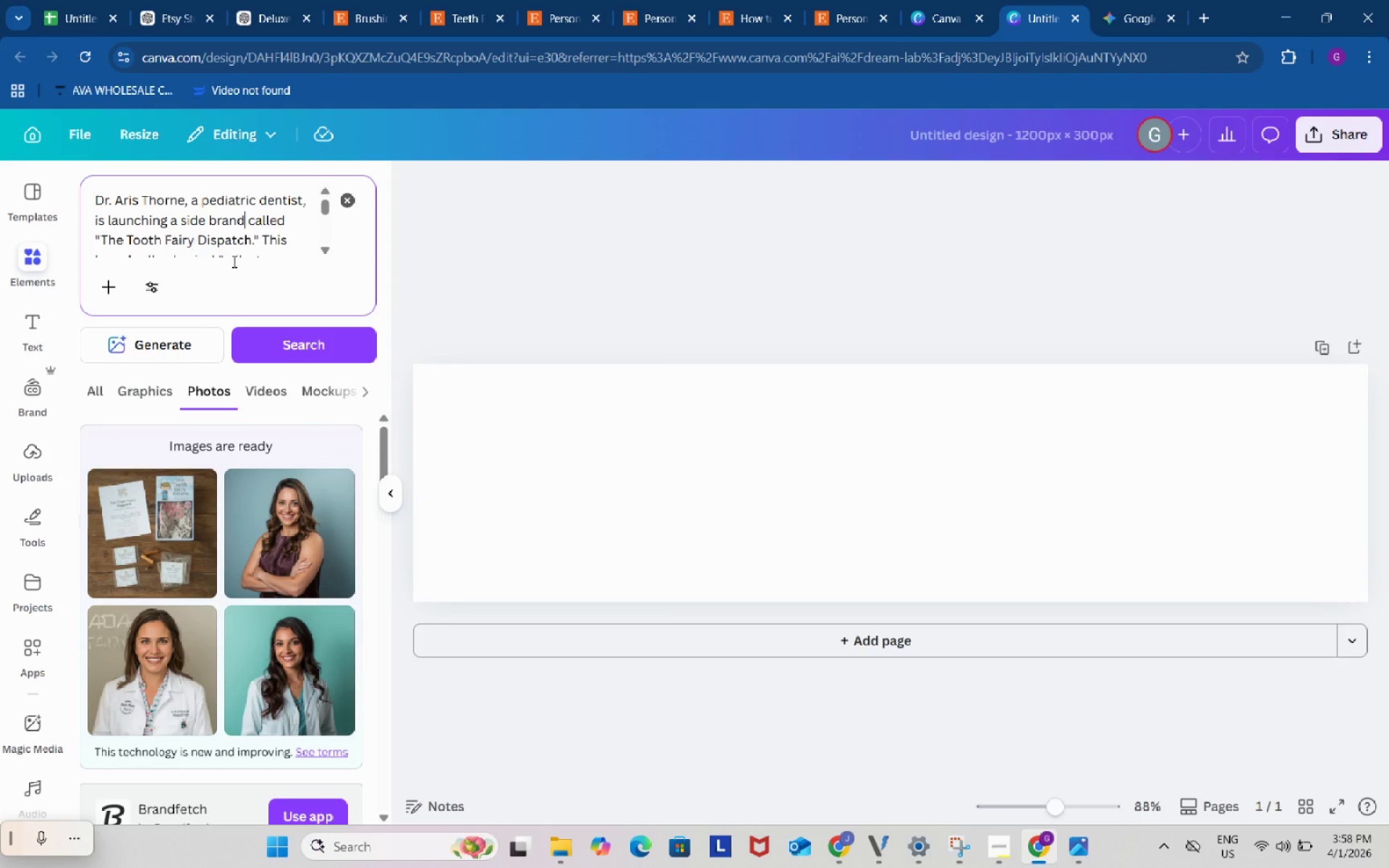 
scroll: coordinate [247, 231], scroll_direction: down, amount: 8.0
 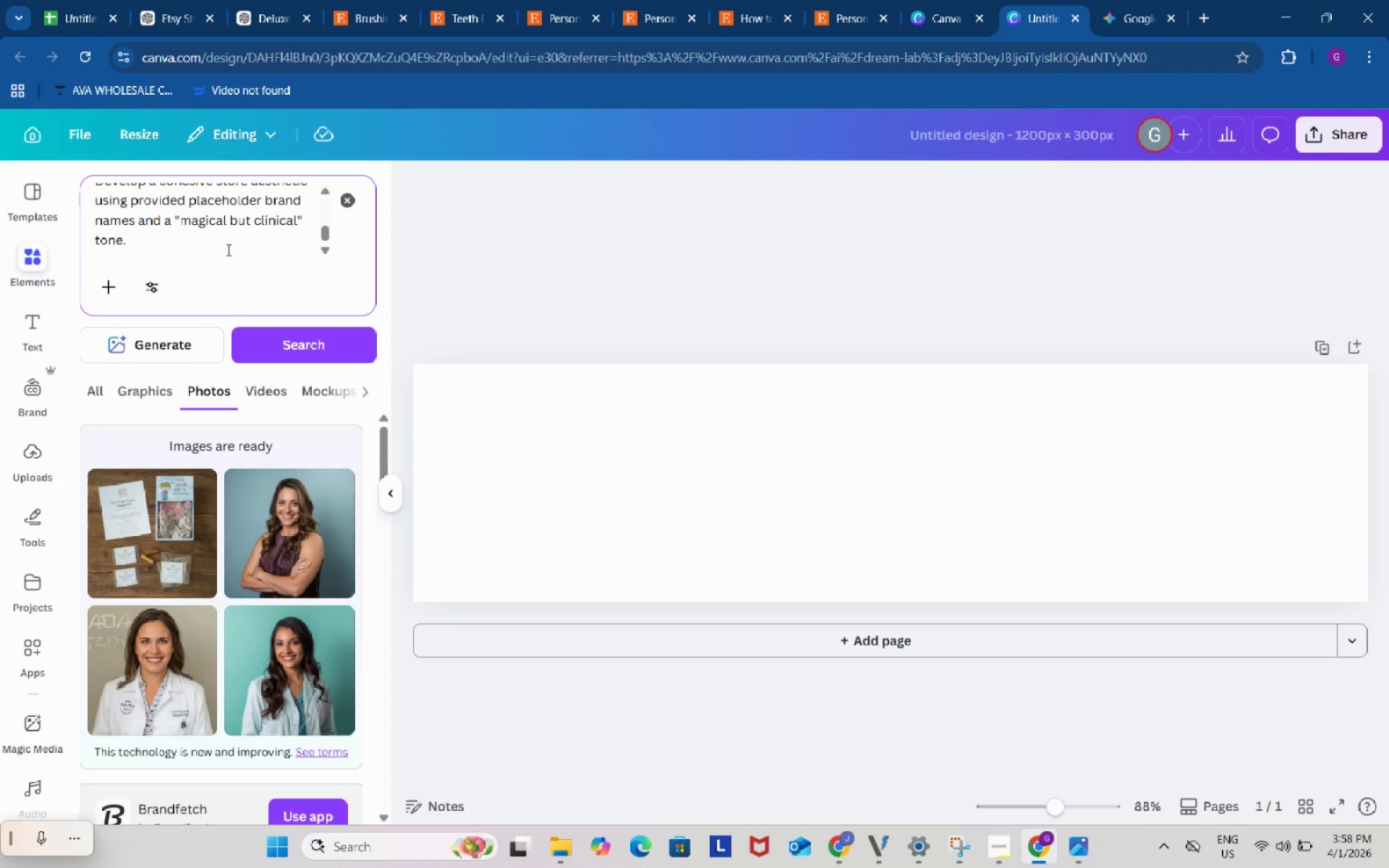 
left_click([227, 241])
 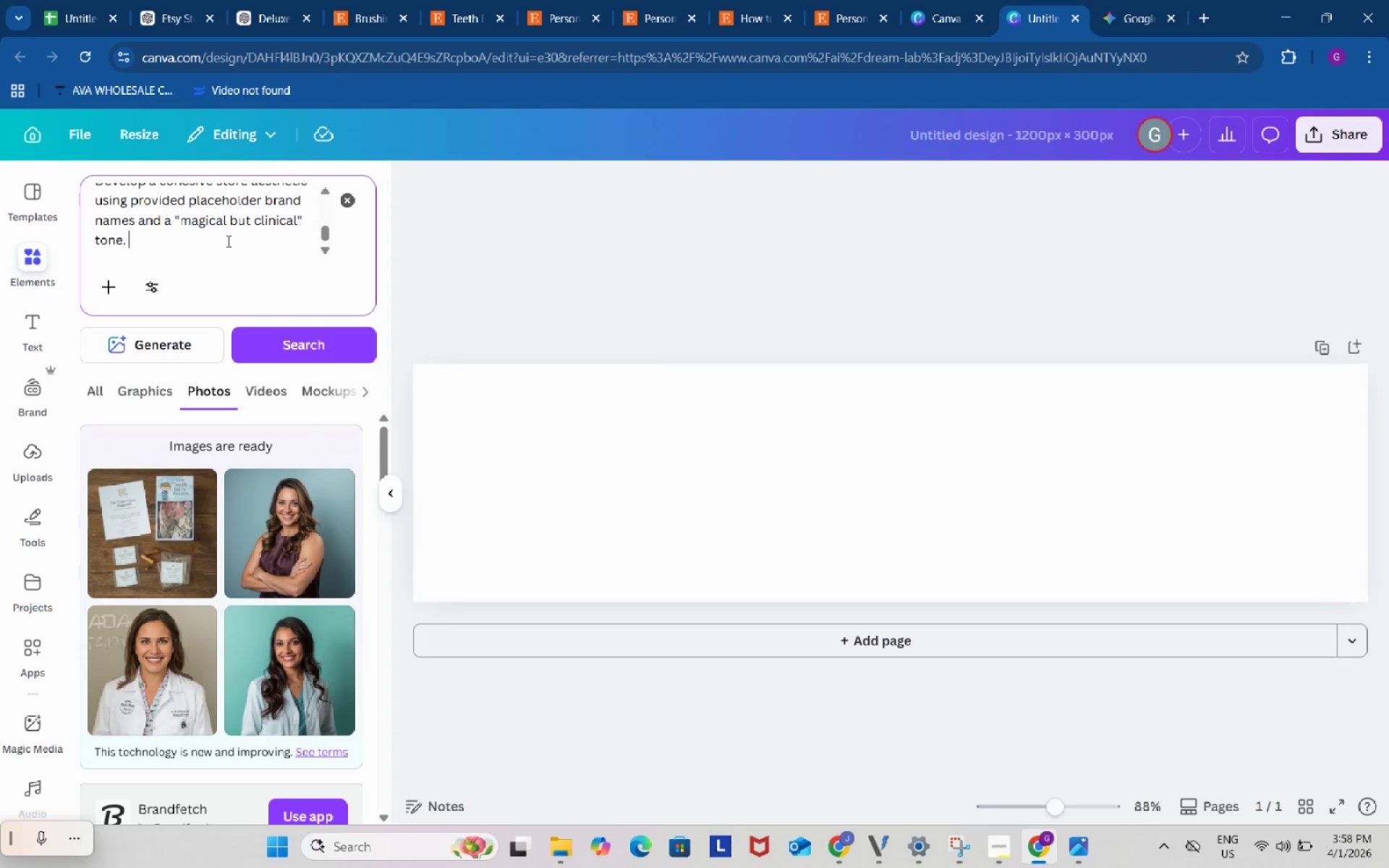 
scroll: coordinate [227, 250], scroll_direction: down, amount: 3.0
 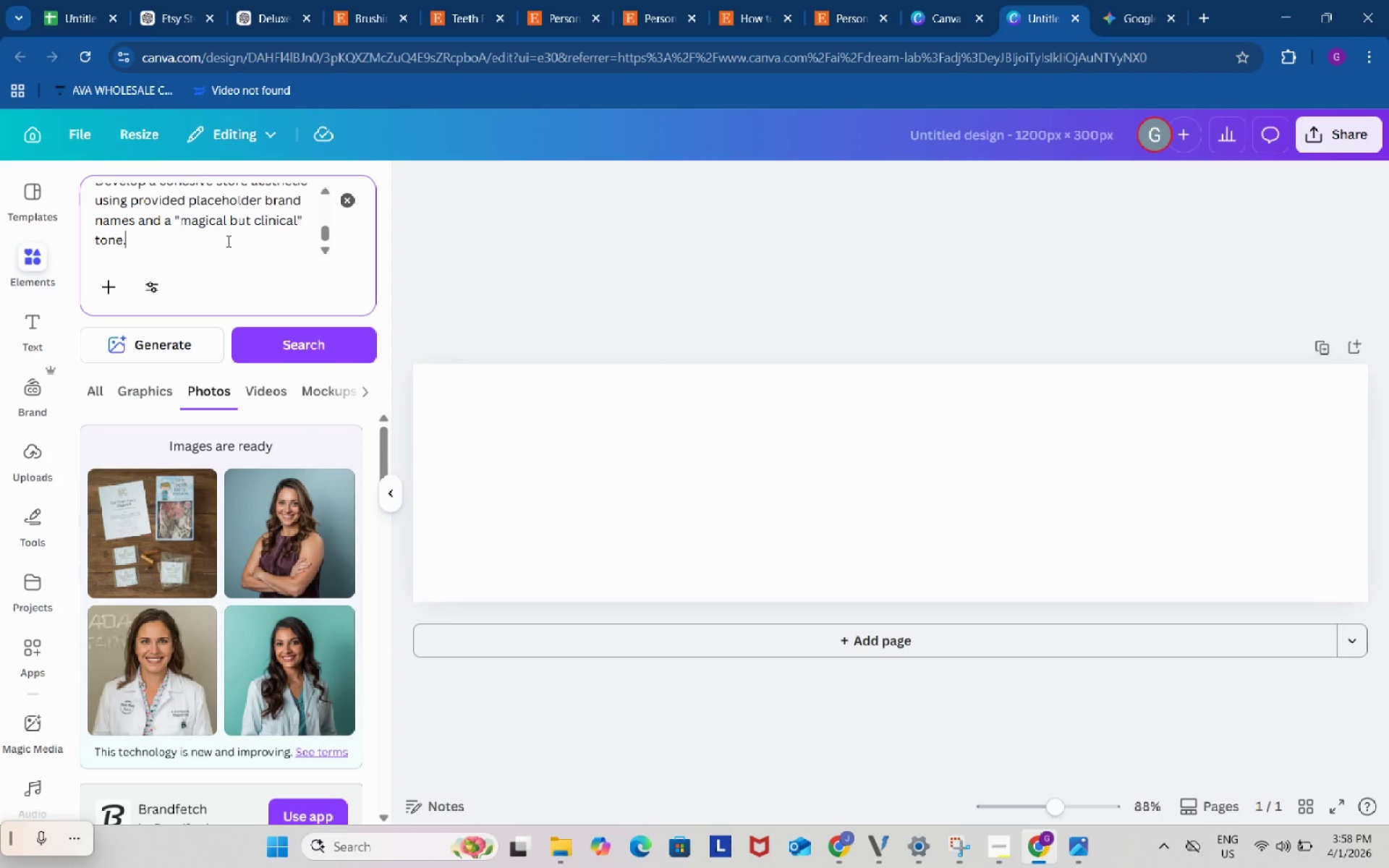 
type( cretae me an etsy banner)
 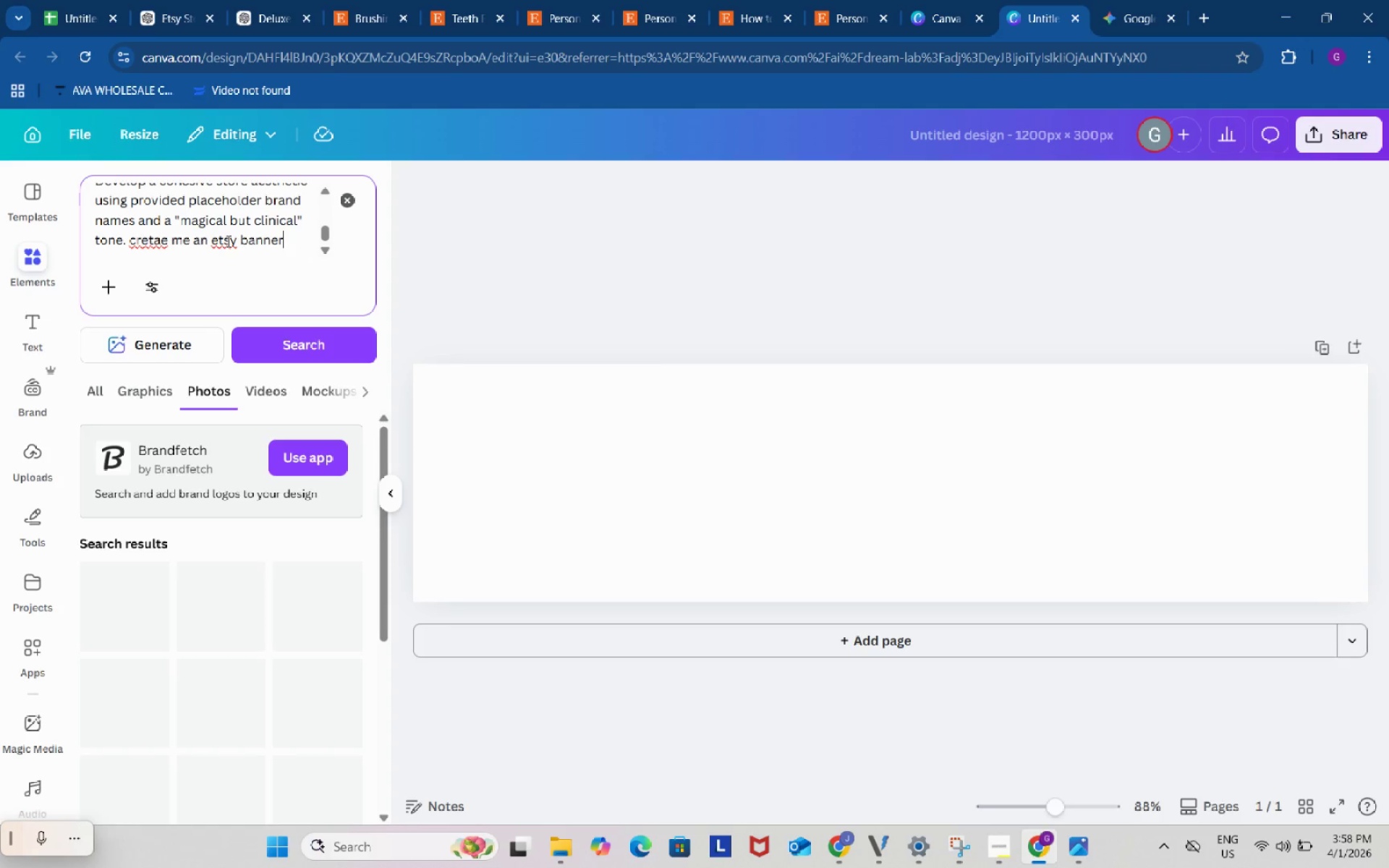 
key(Enter)
 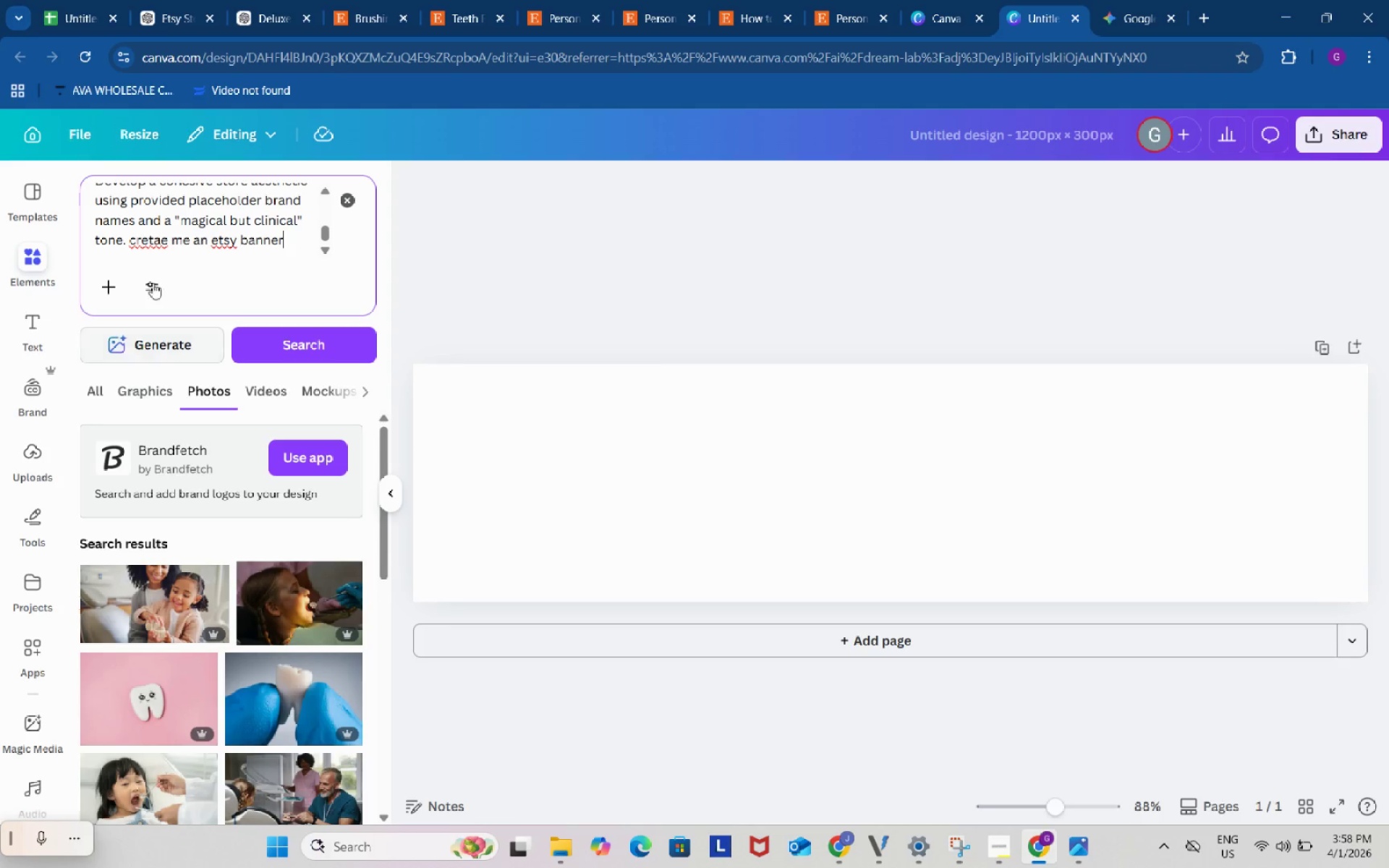 
left_click([150, 244])
 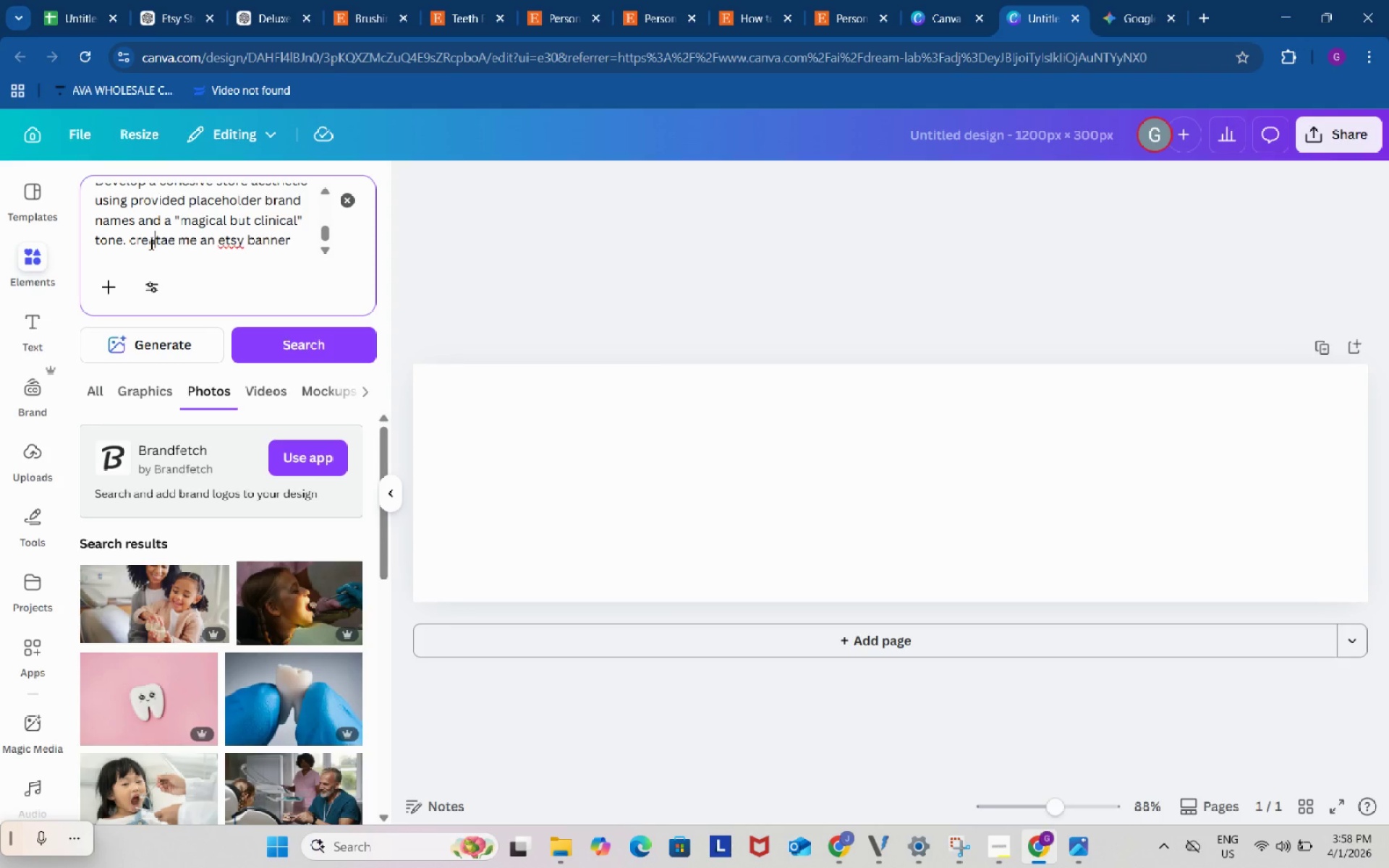 
key(A)
 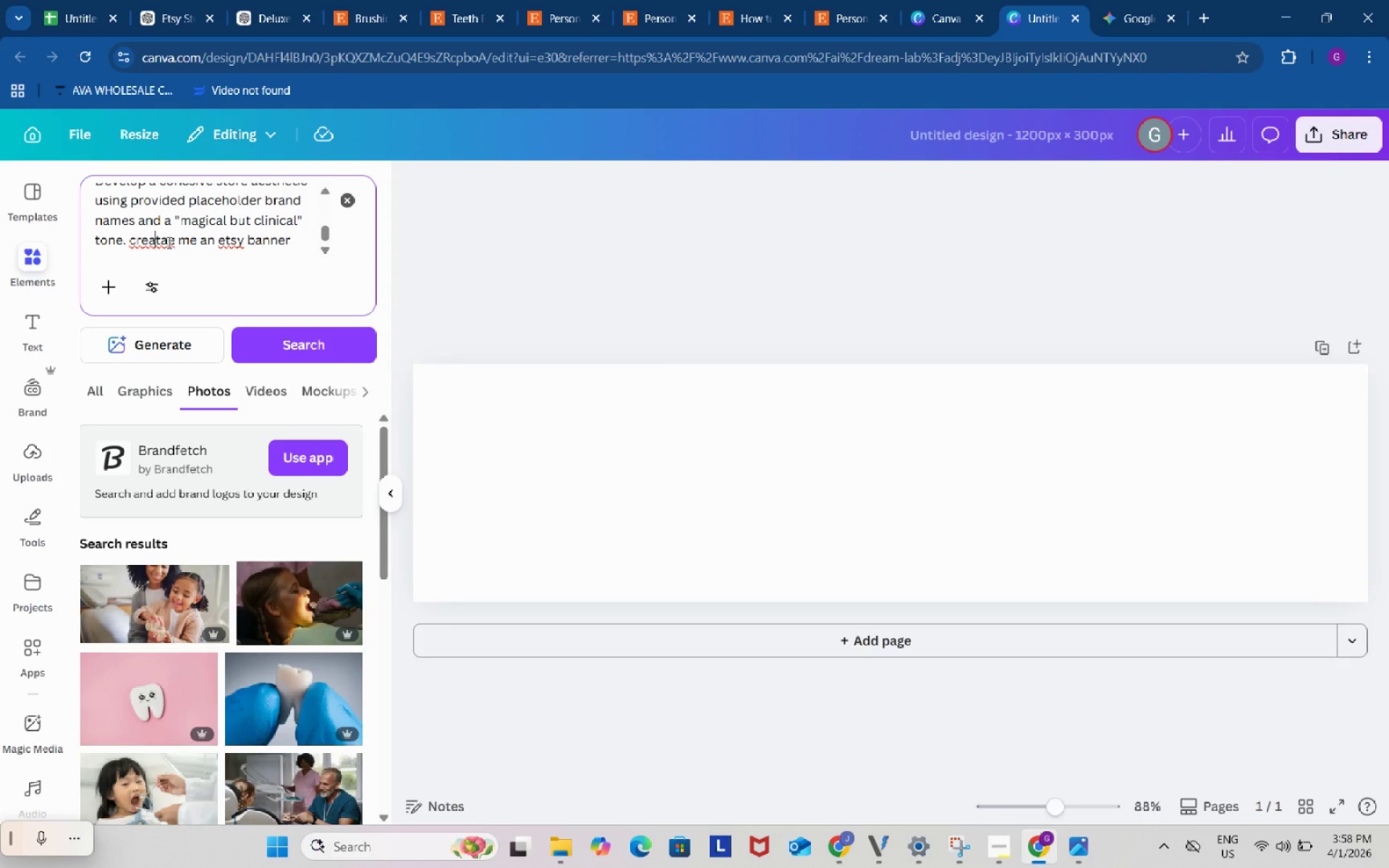 
left_click([168, 242])
 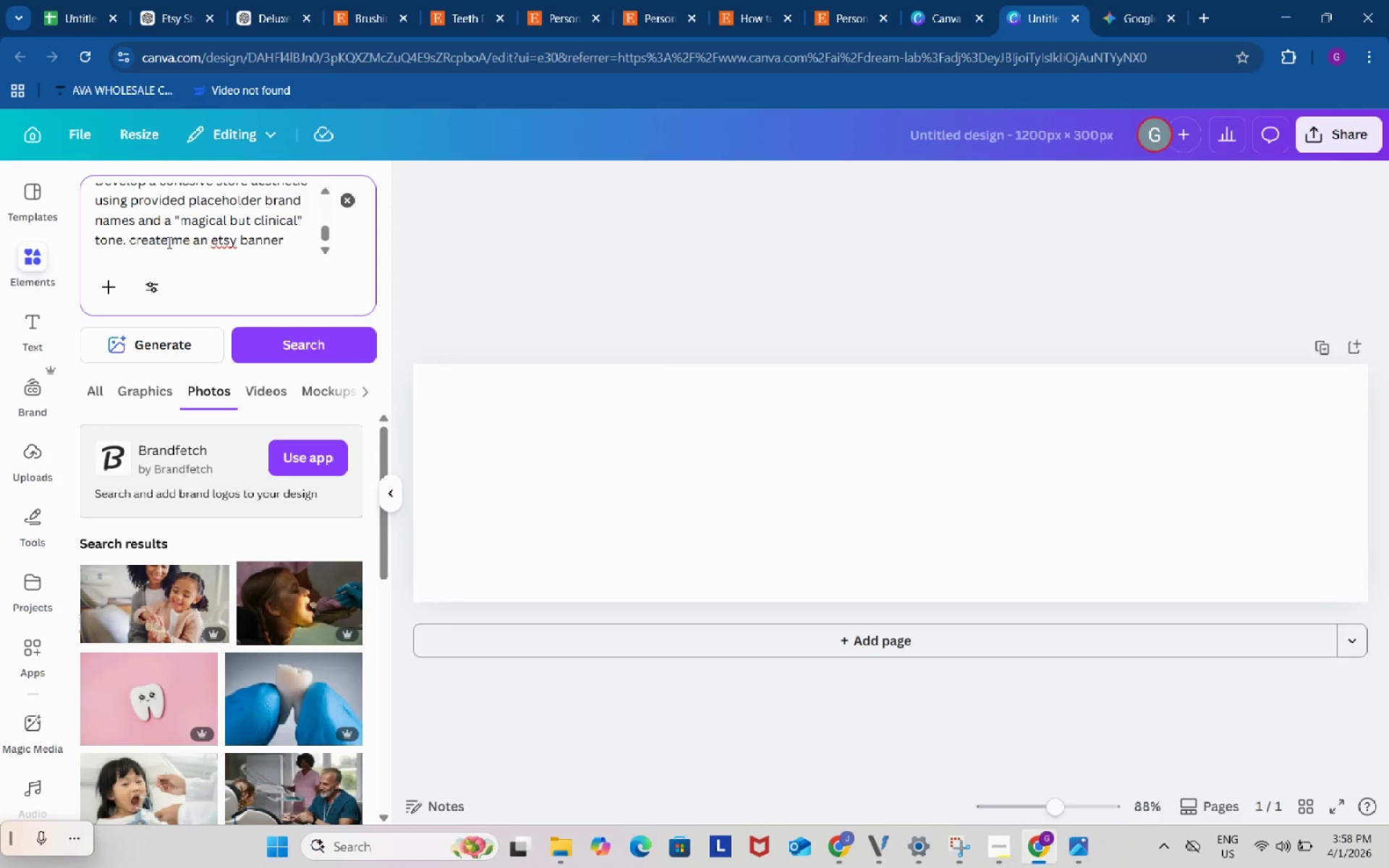 
key(Backspace)